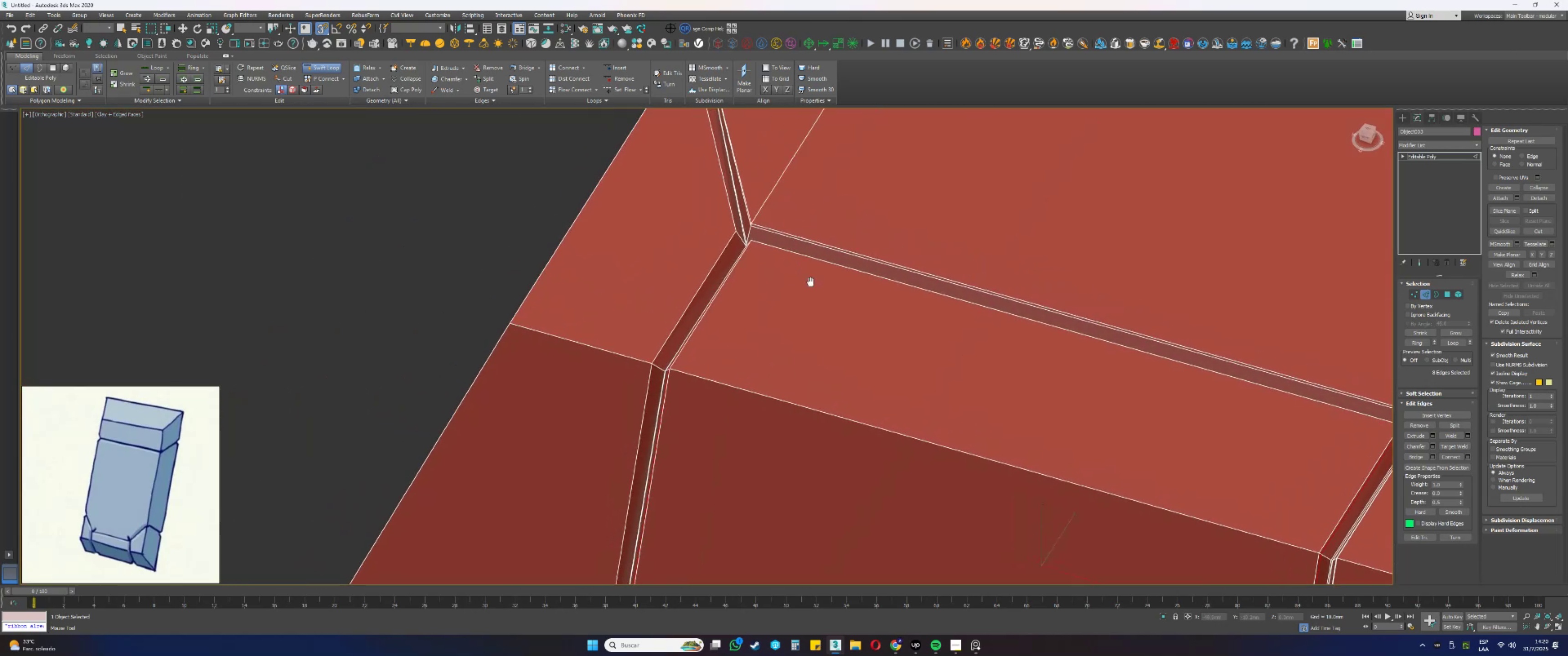 
scroll: coordinate [750, 256], scroll_direction: up, amount: 6.0
 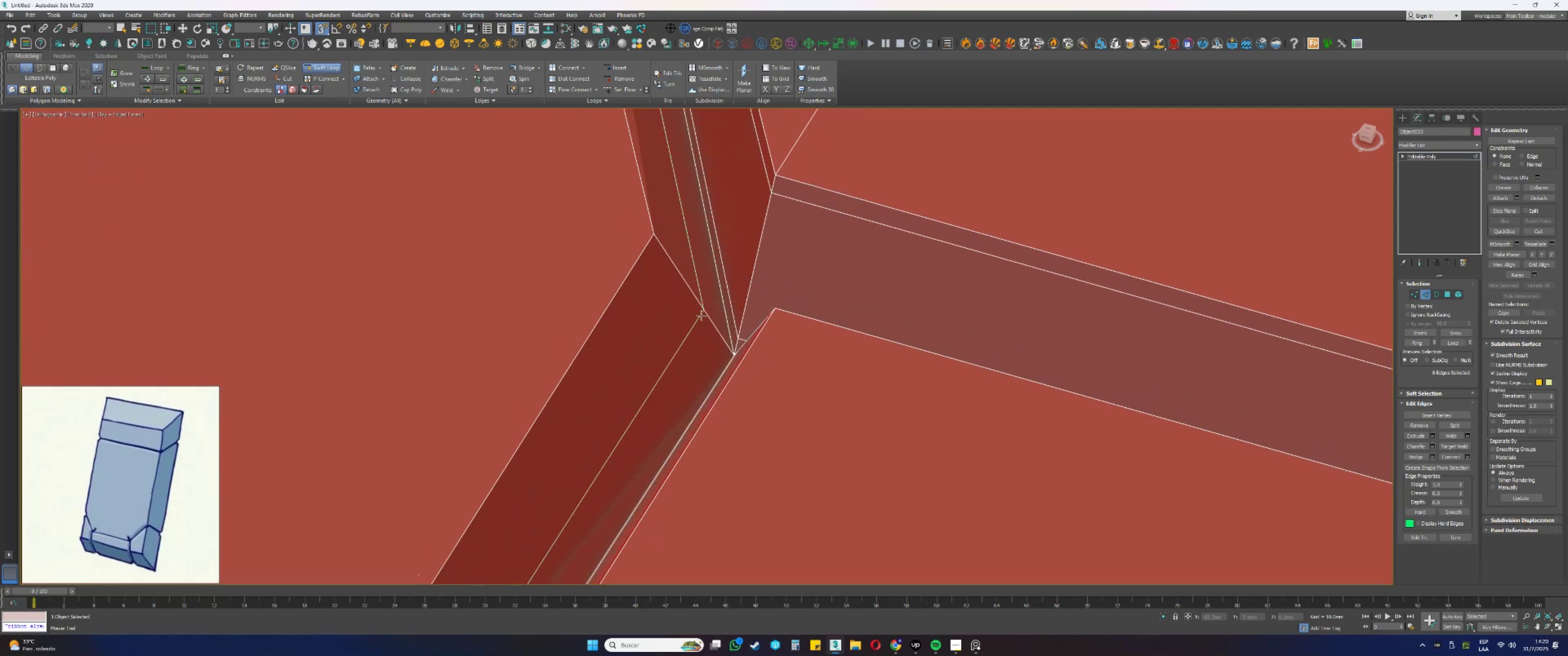 
left_click([701, 315])
 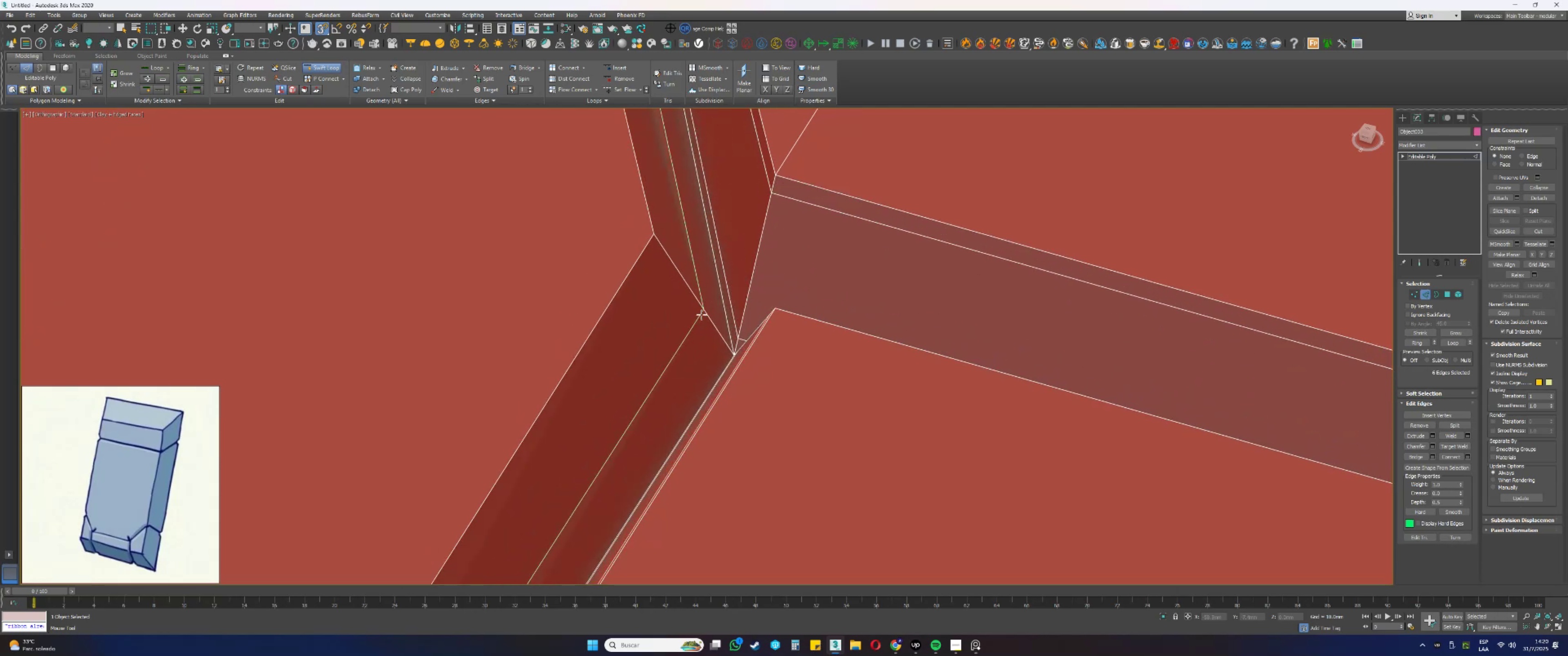 
hold_key(key=AltLeft, duration=1.54)
hold_key(key=ControlLeft, duration=1.52)
left_click_drag(start_coordinate=[697, 320], to_coordinate=[714, 353])
 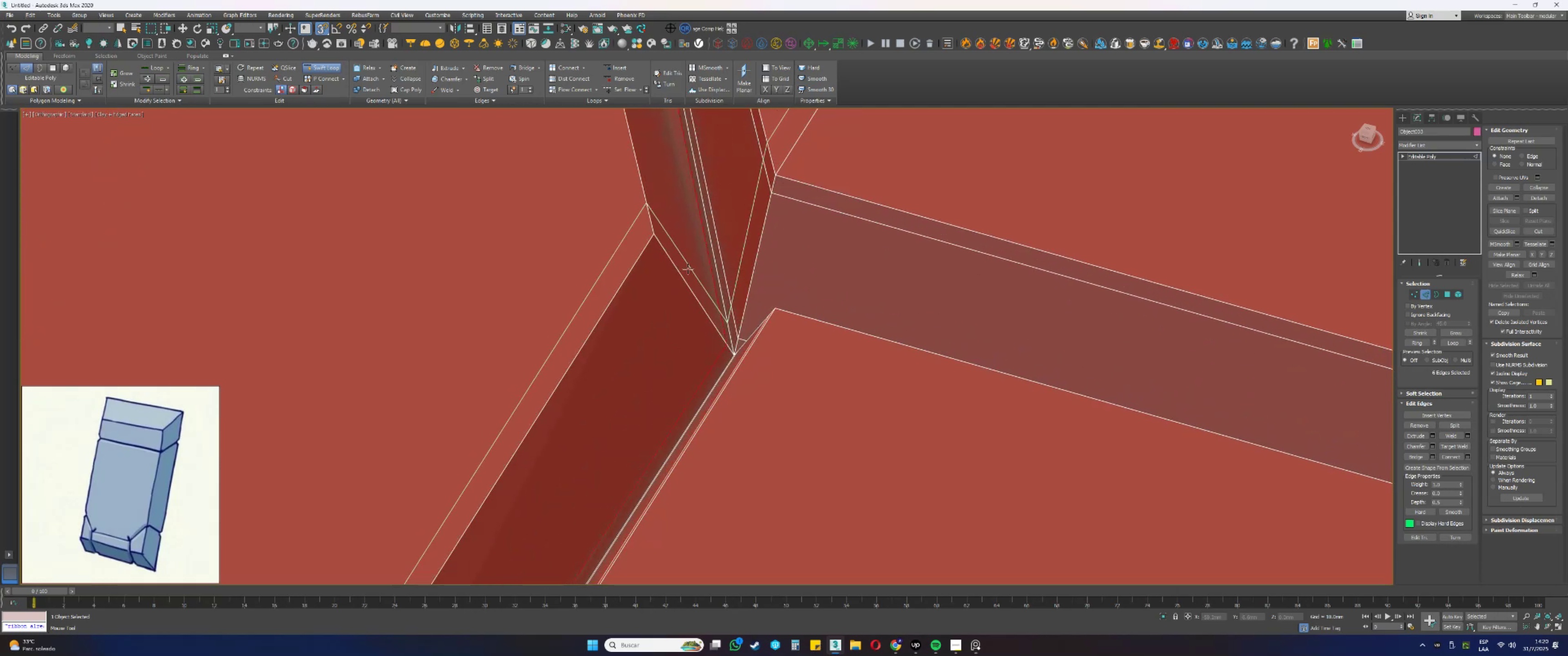 
left_click([682, 272])
 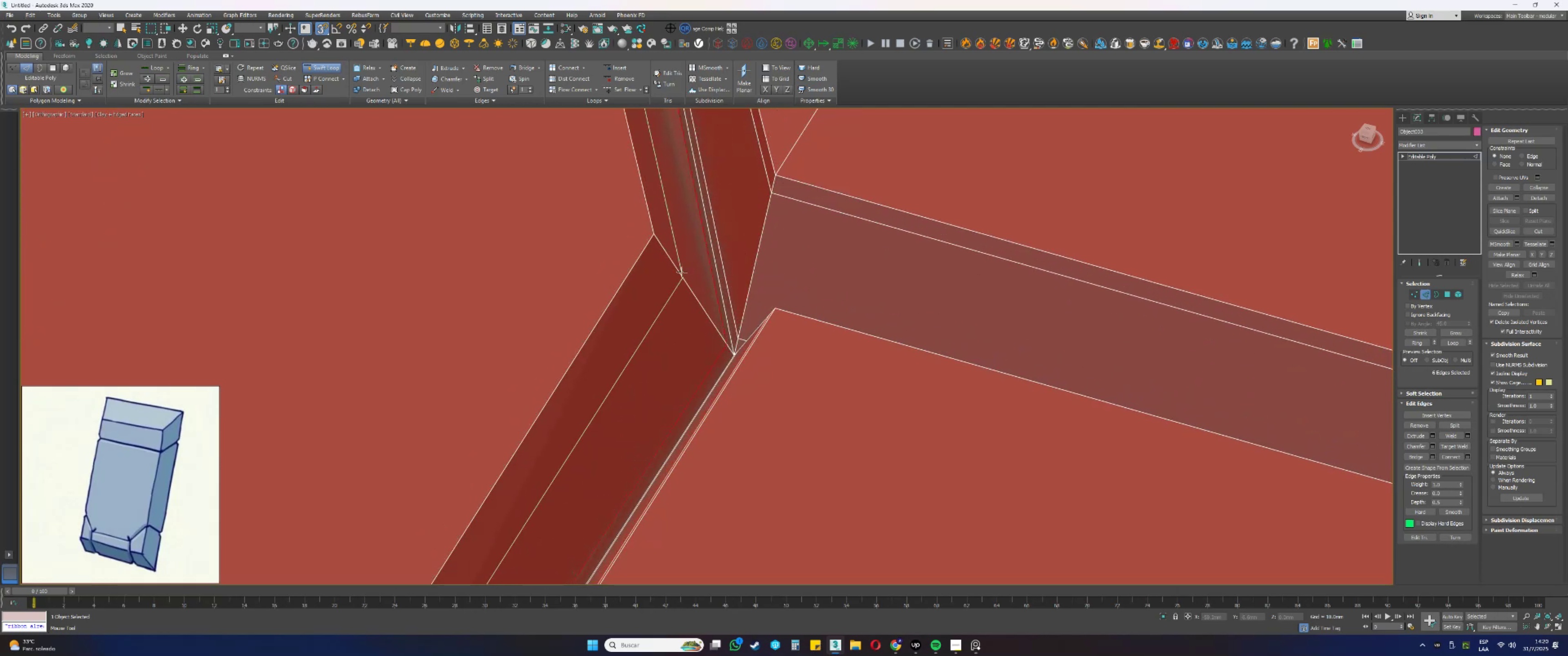 
hold_key(key=ControlLeft, duration=1.6)
hold_key(key=AltLeft, duration=1.5)
left_click_drag(start_coordinate=[678, 286], to_coordinate=[641, 260])
 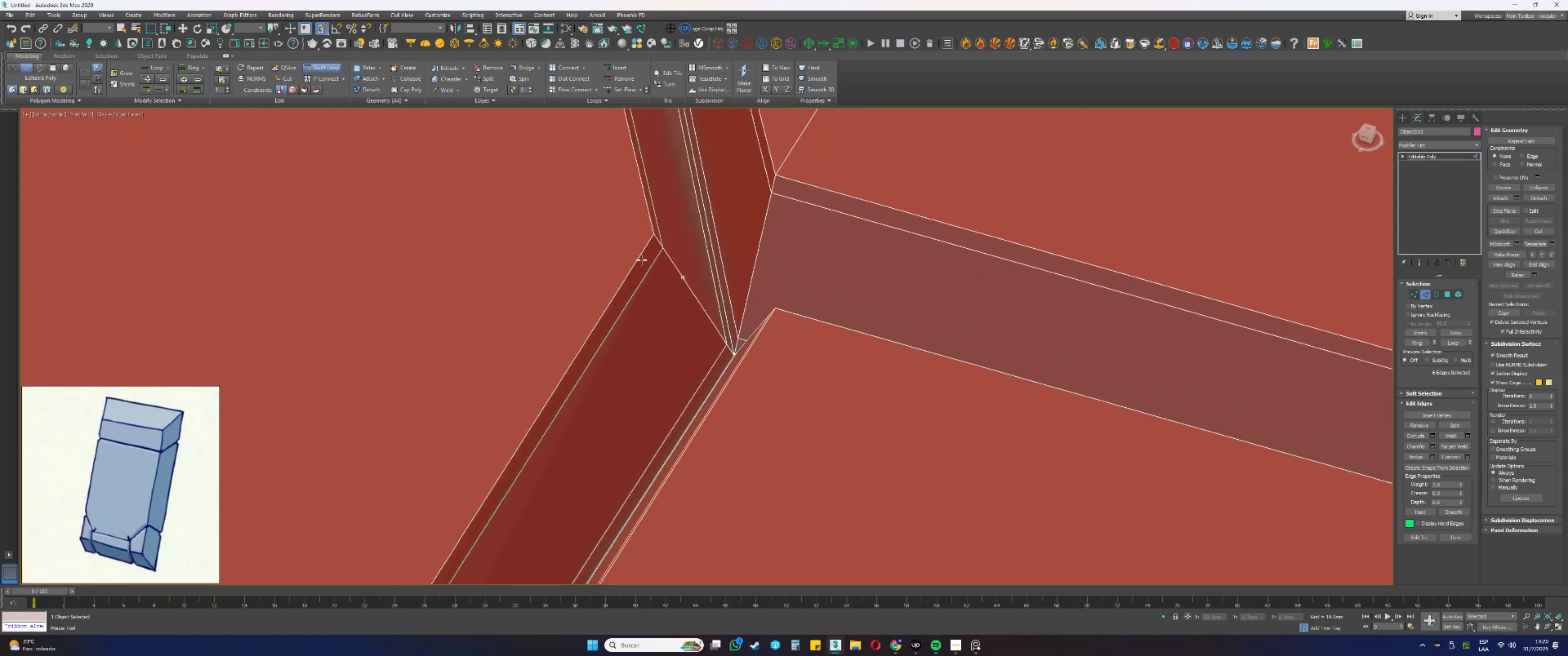 
key(Alt+Control+AltLeft)
 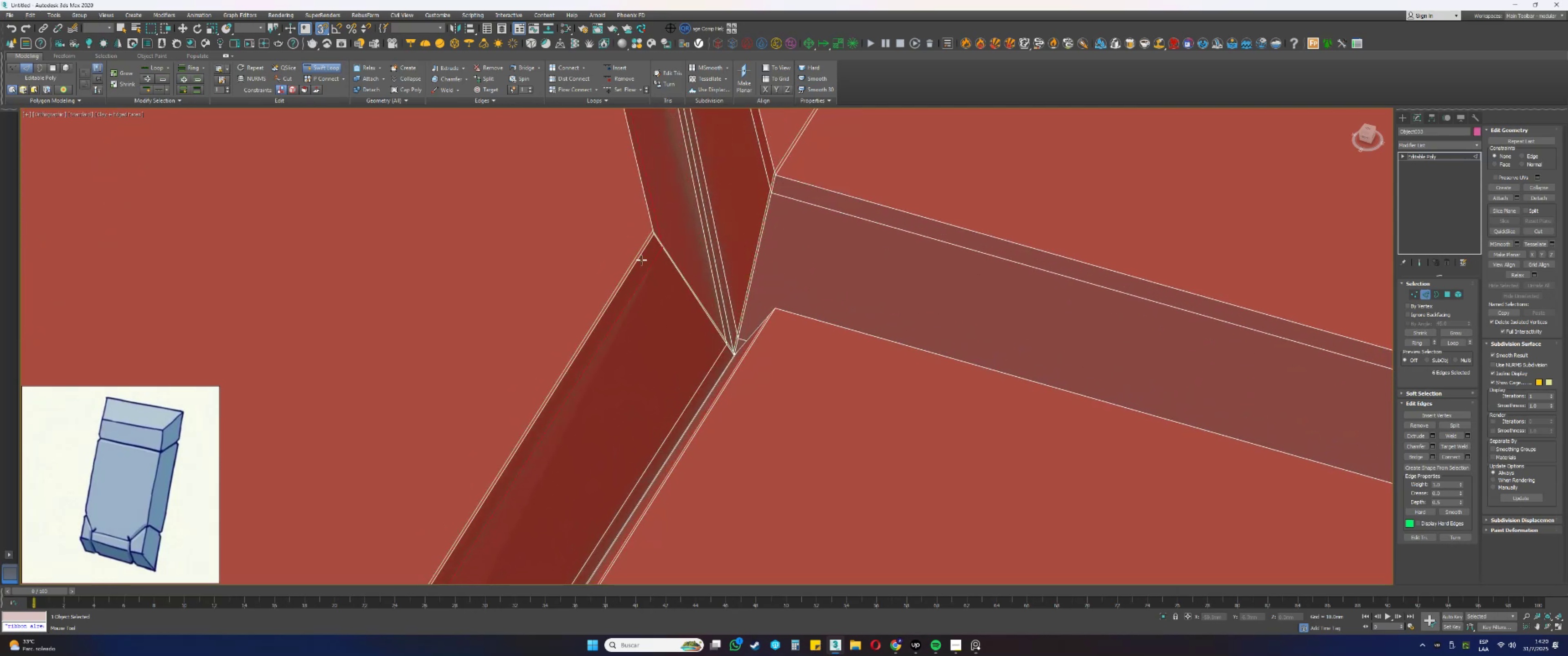 
key(Alt+Control+AltLeft)
 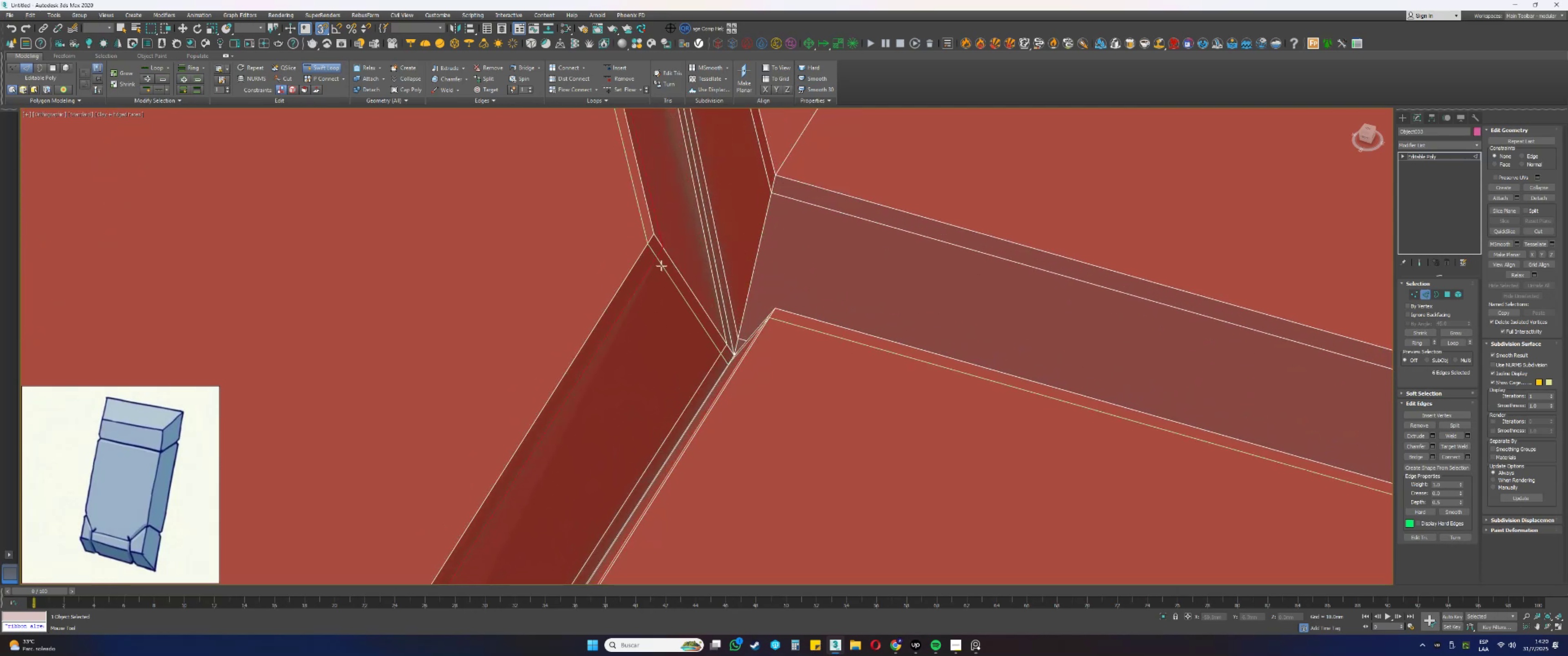 
scroll: coordinate [690, 265], scroll_direction: down, amount: 7.0
 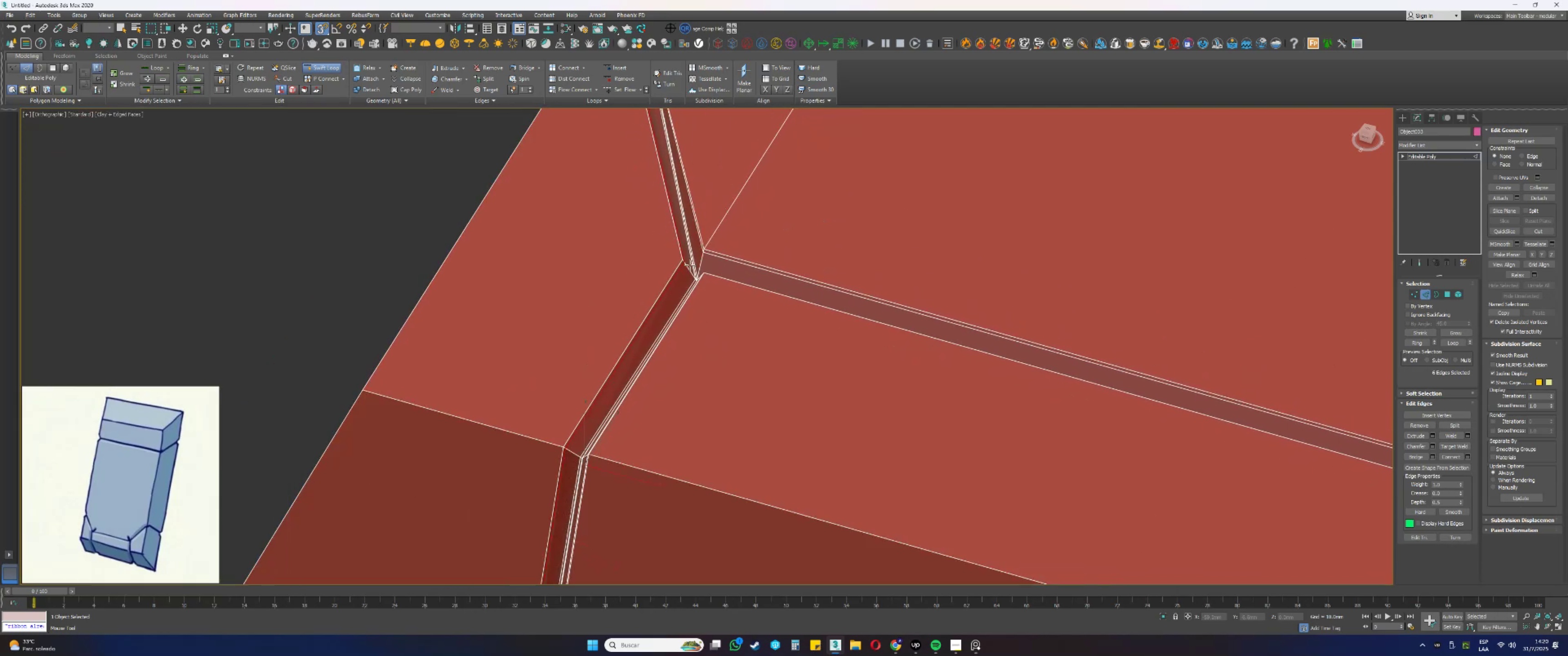 
hold_key(key=AltLeft, duration=0.75)
 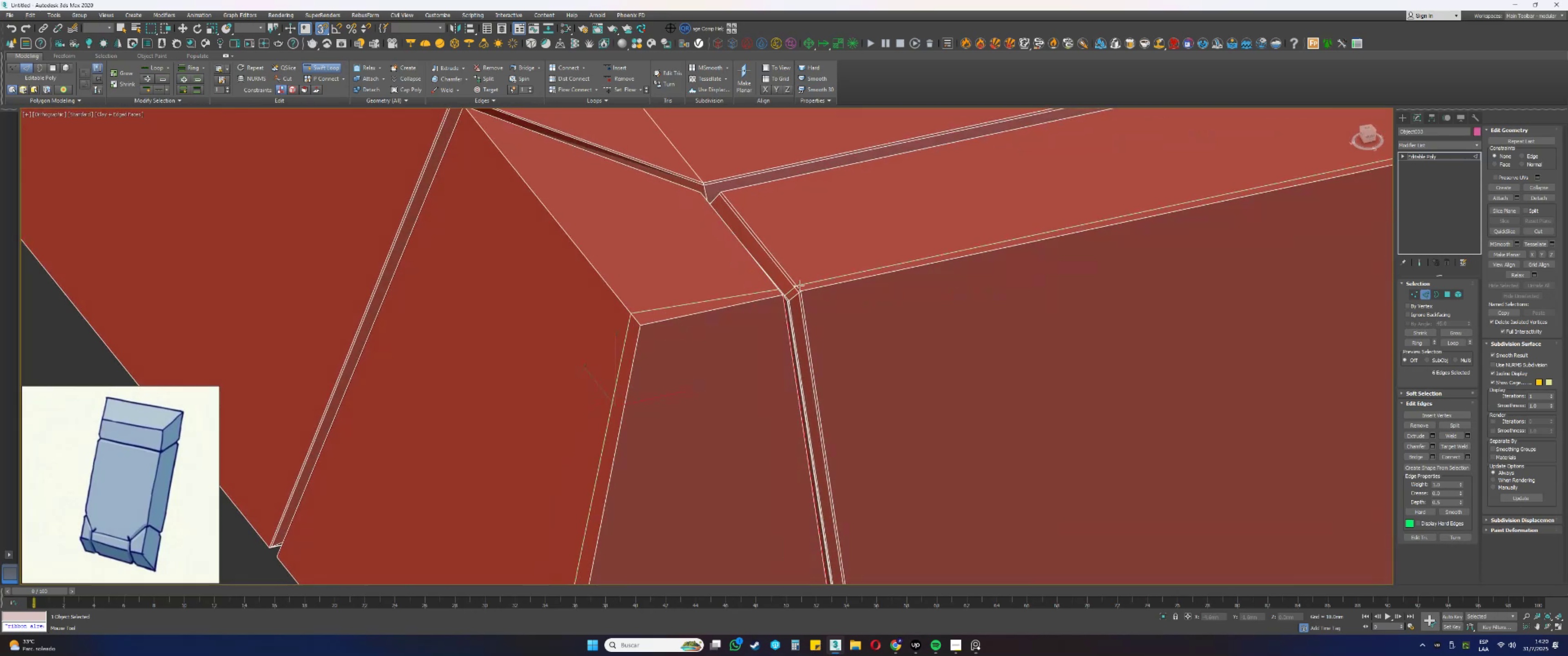 
key(Alt+AltLeft)
 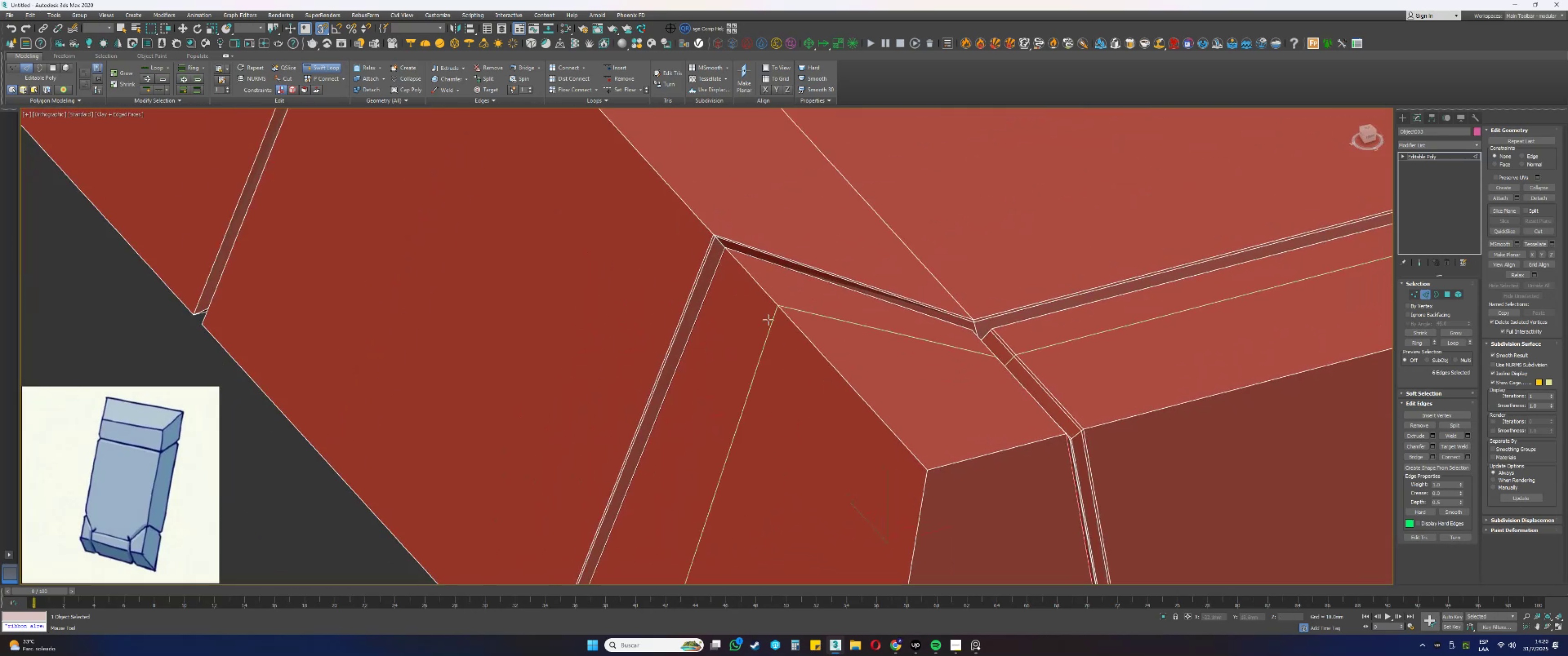 
hold_key(key=AltLeft, duration=0.48)
 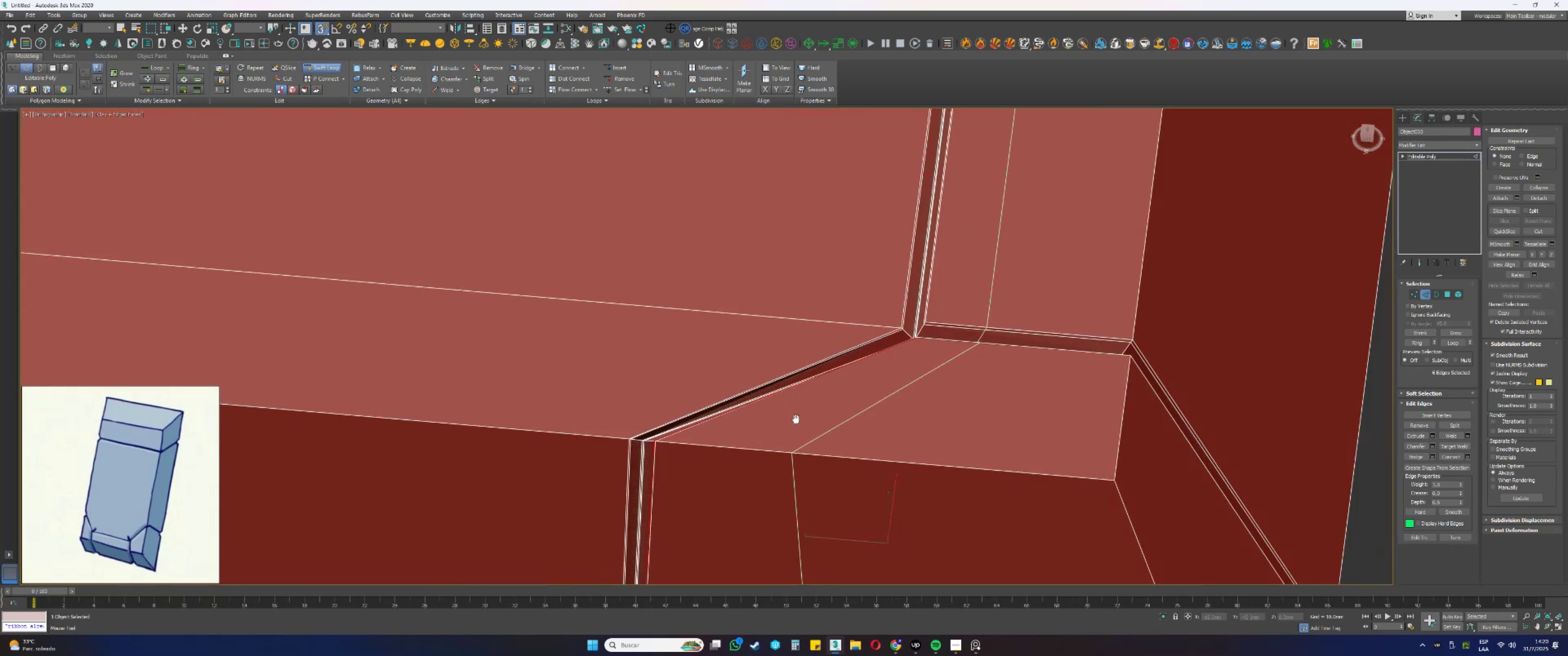 
hold_key(key=AltLeft, duration=0.38)
 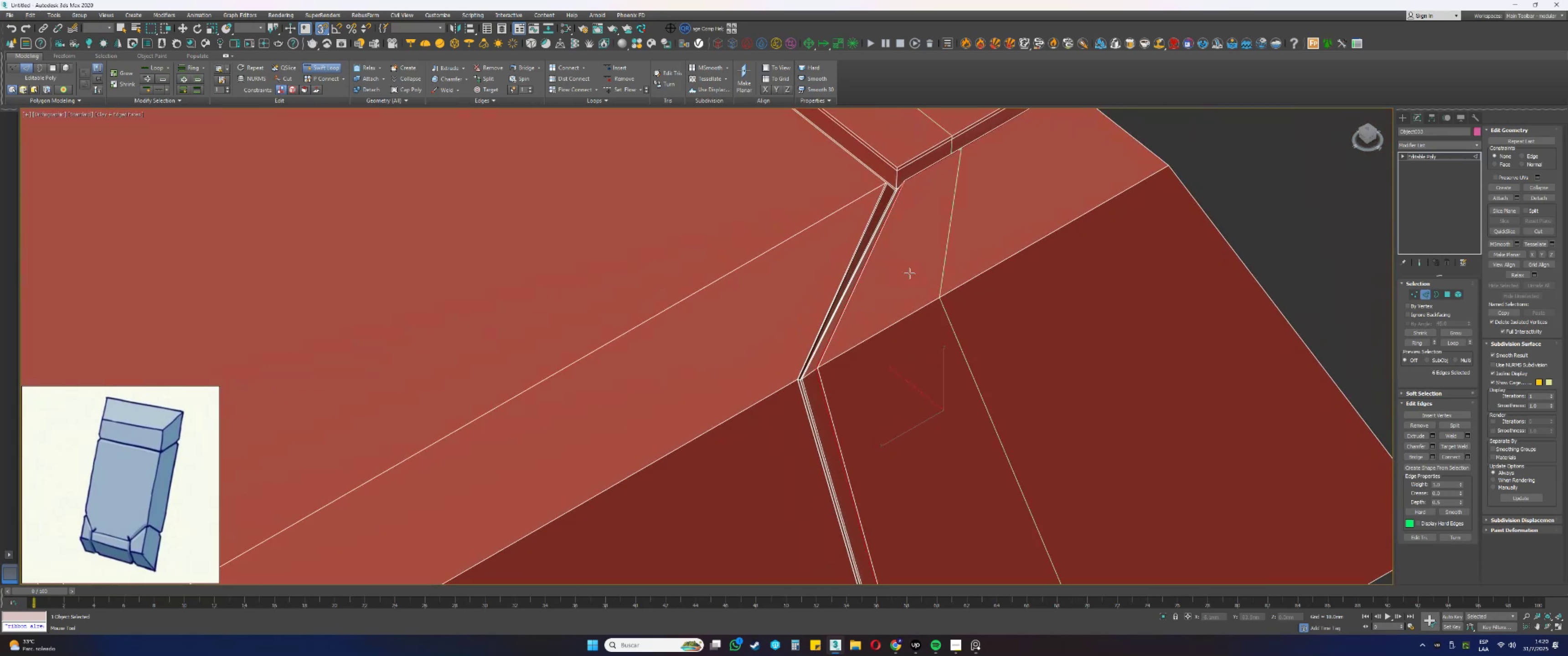 
hold_key(key=AltLeft, duration=0.56)
 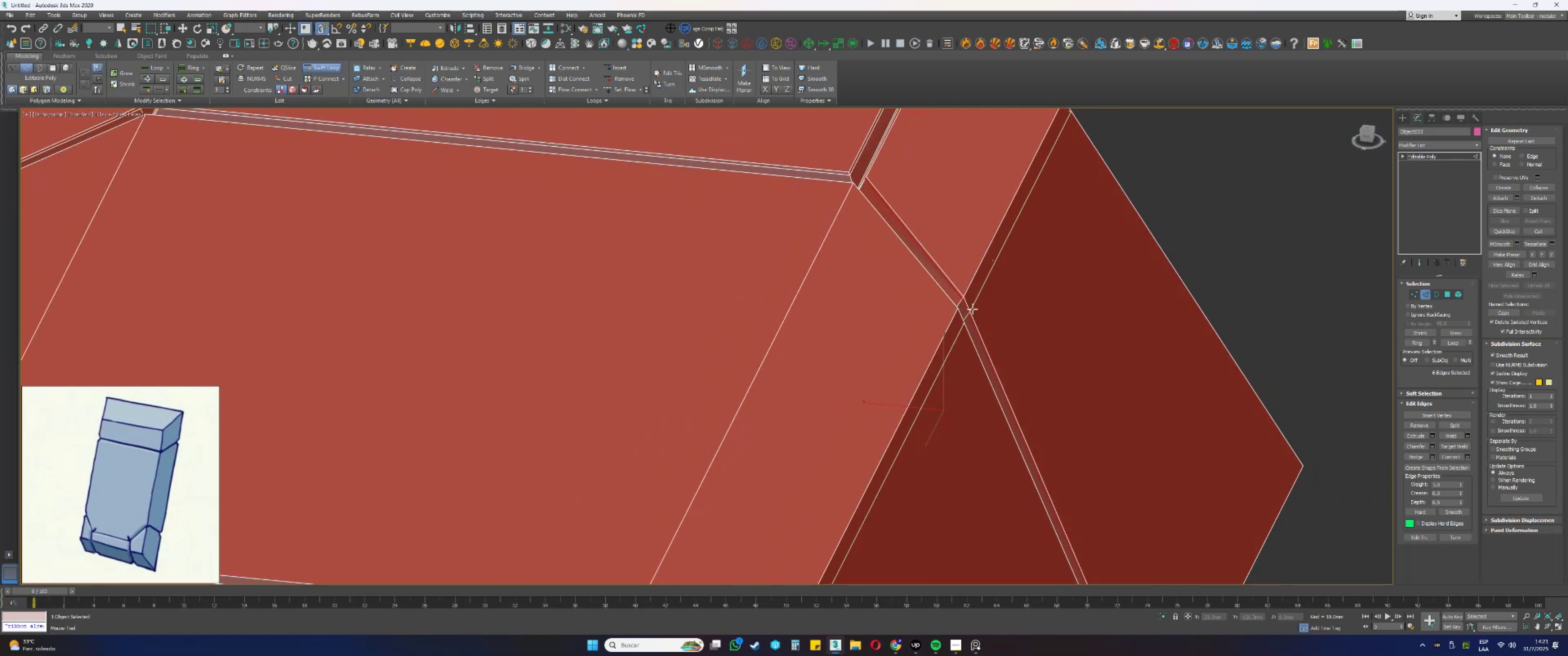 
hold_key(key=AltLeft, duration=0.38)
 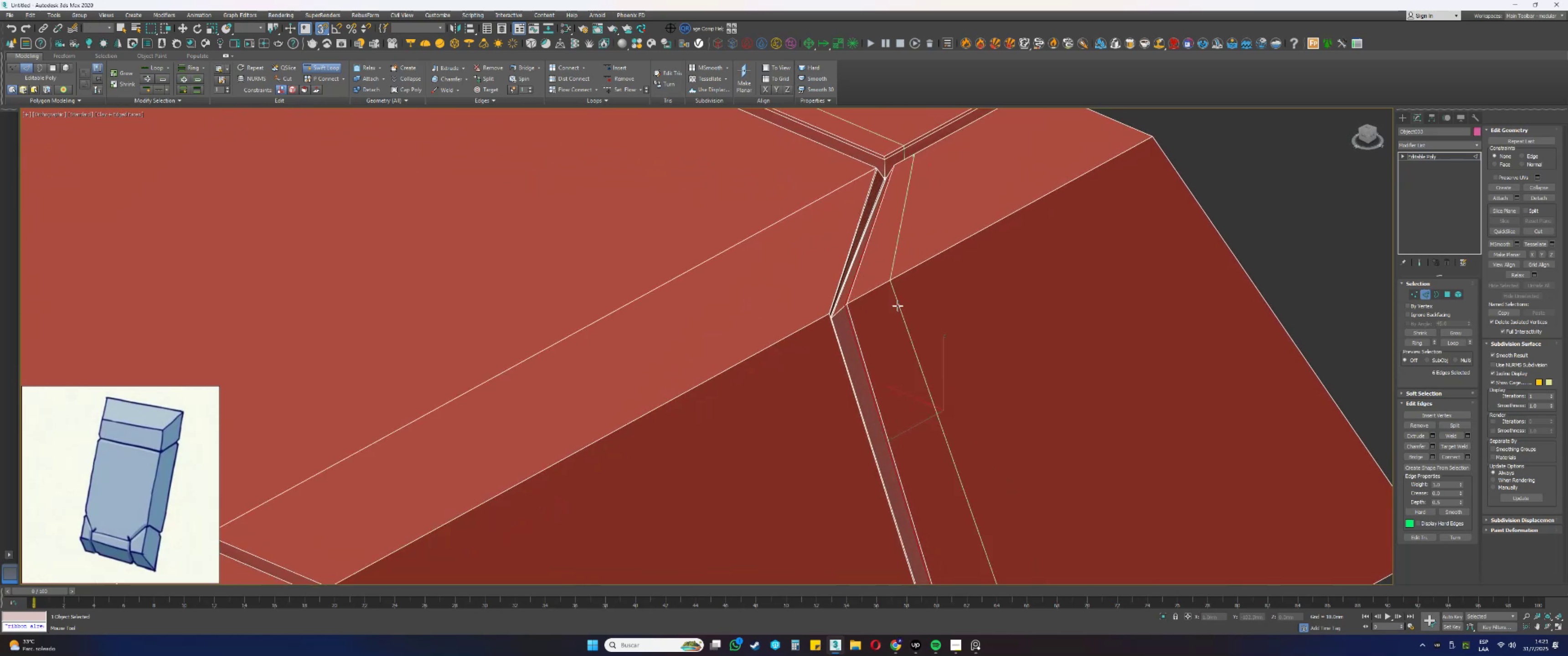 
hold_key(key=AltLeft, duration=0.32)
 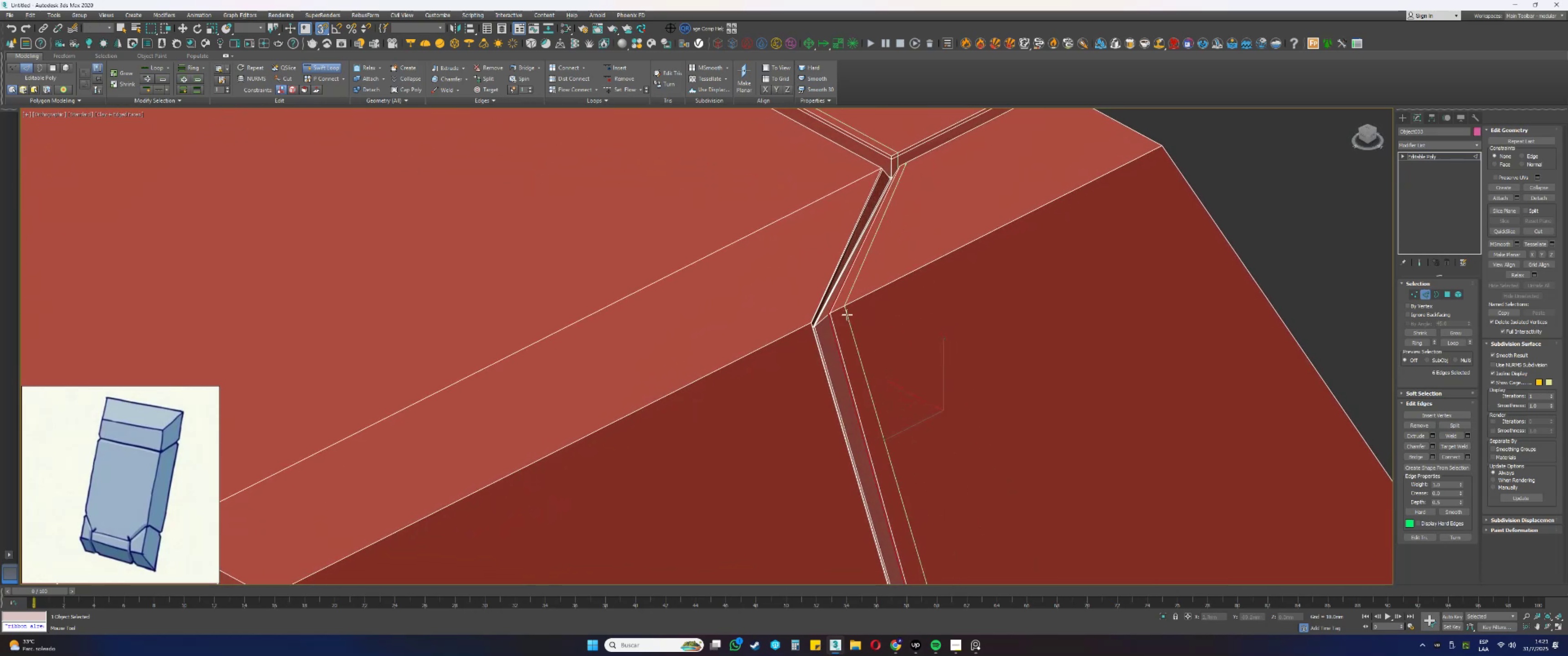 
scroll: coordinate [818, 331], scroll_direction: down, amount: 3.0
 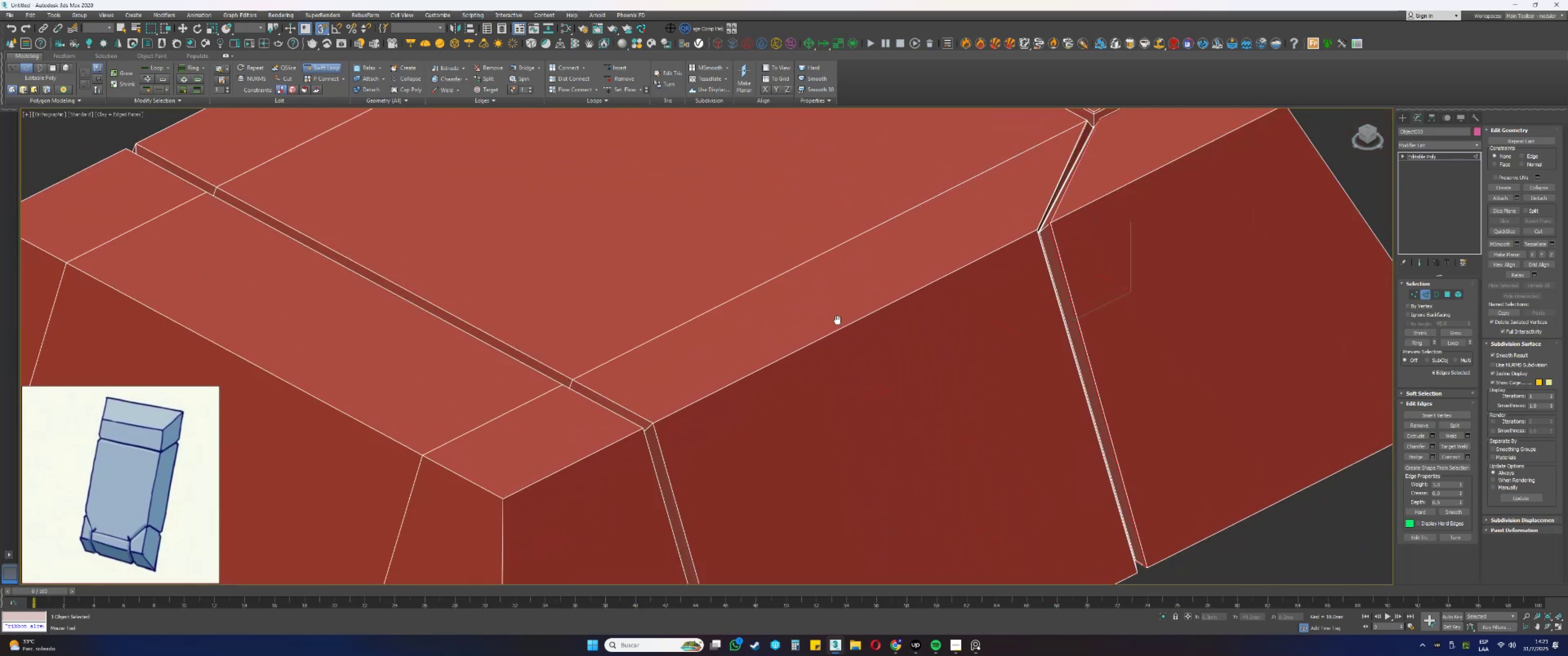 
key(Alt+AltLeft)
 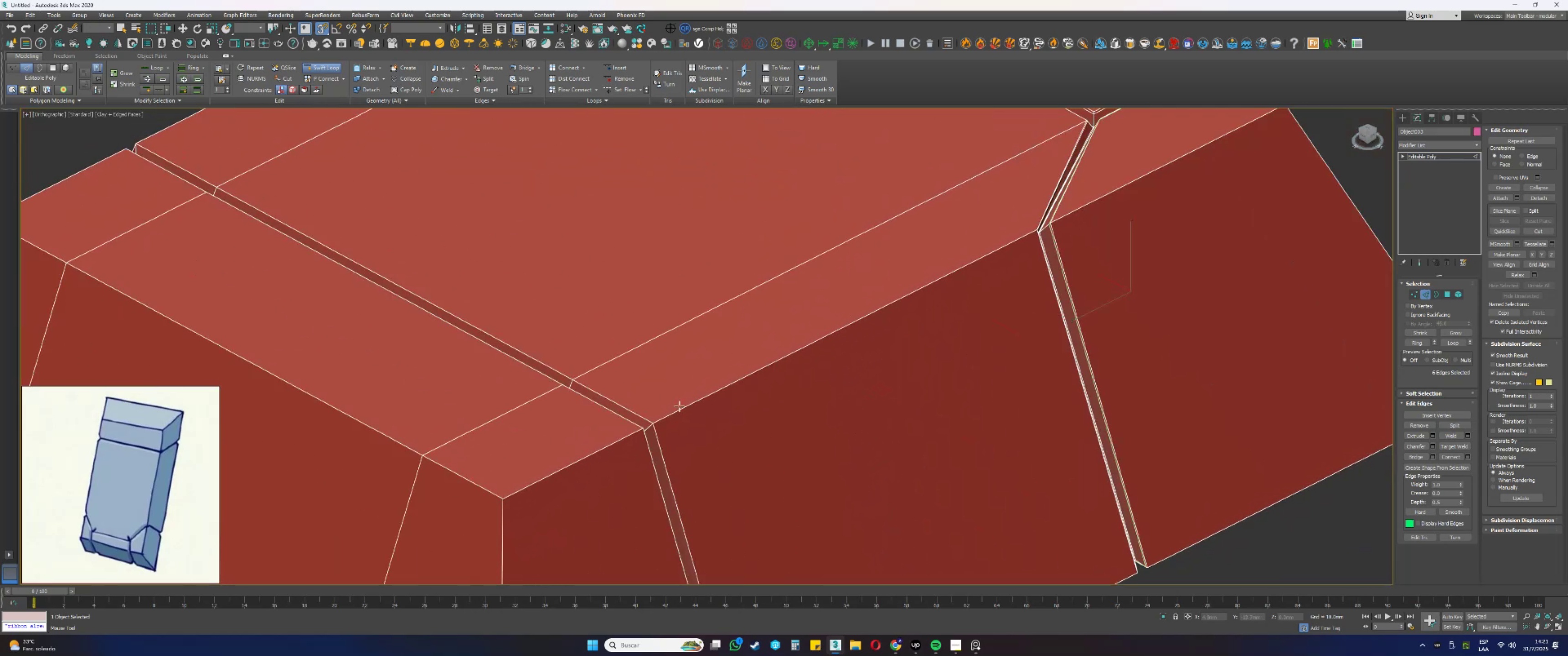 
scroll: coordinate [655, 429], scroll_direction: up, amount: 1.0
 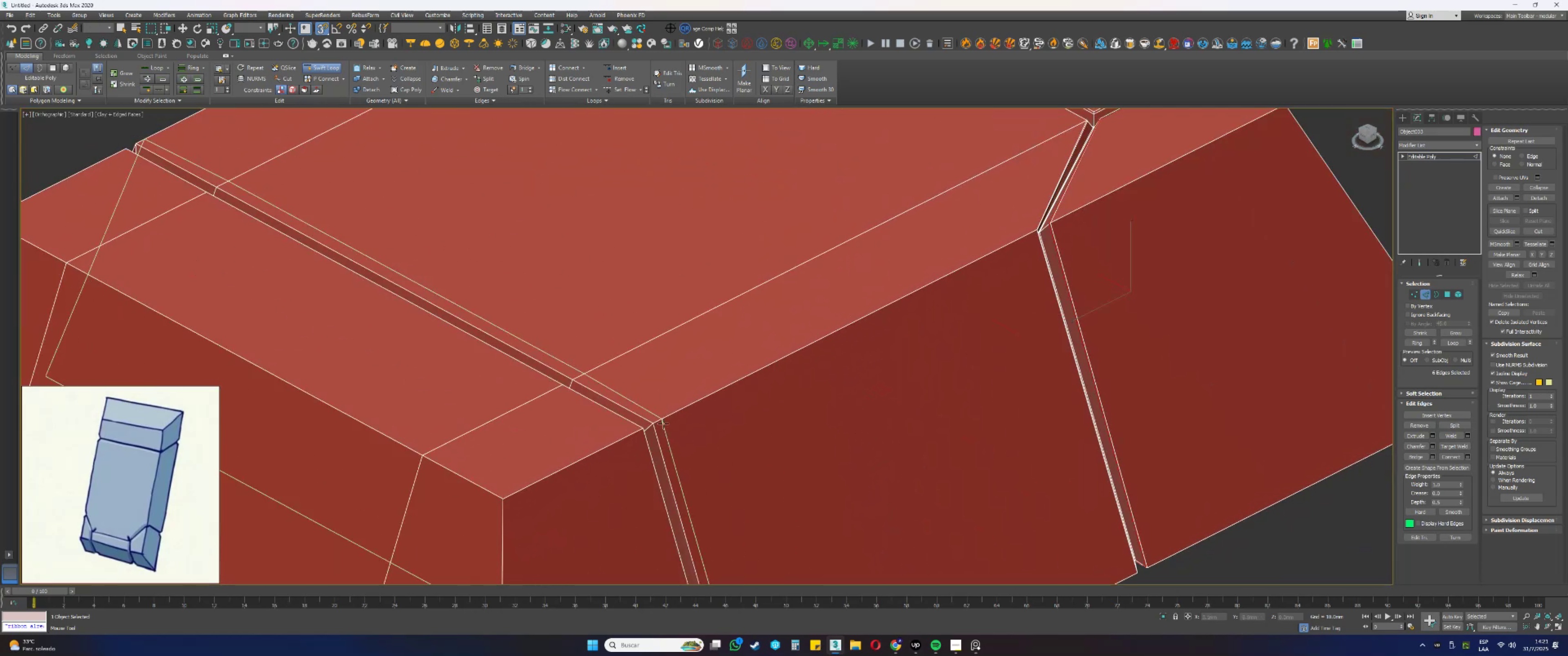 
hold_key(key=AltLeft, duration=0.32)
 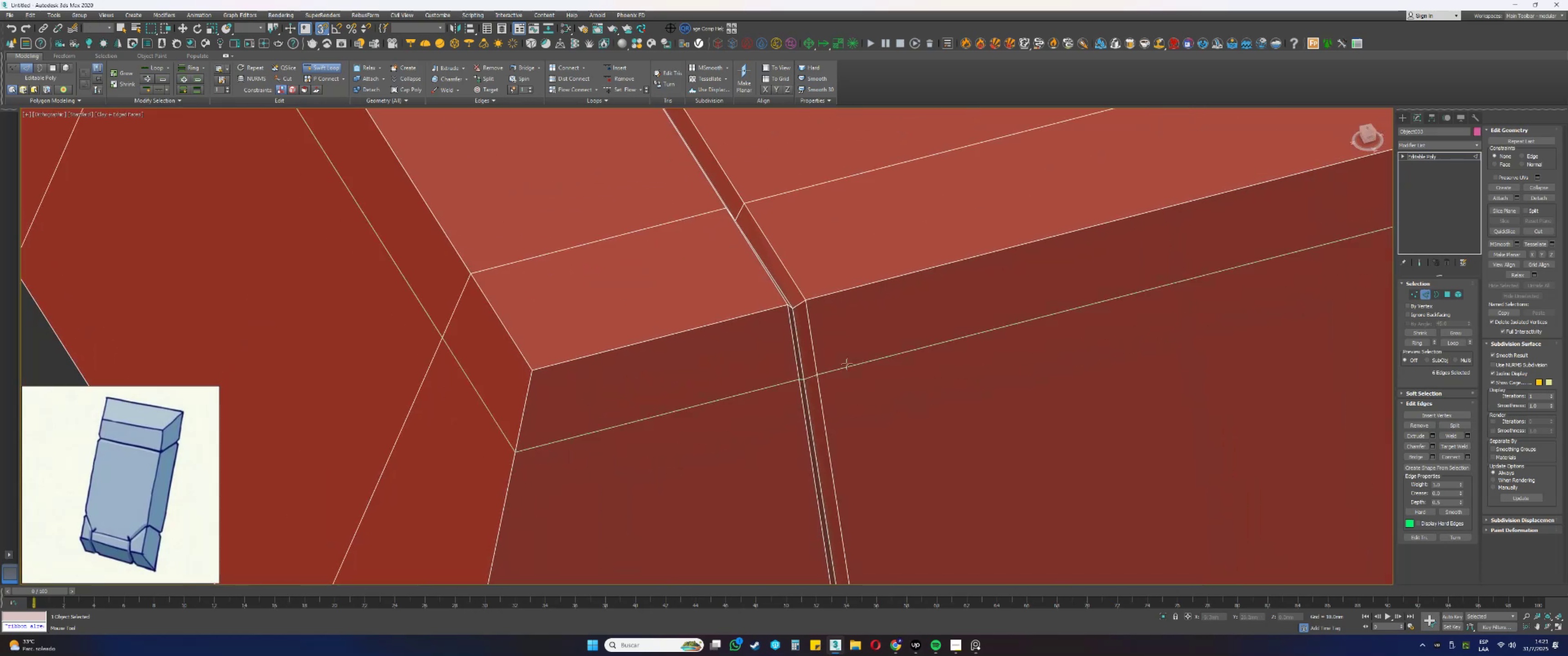 
scroll: coordinate [855, 302], scroll_direction: up, amount: 7.0
 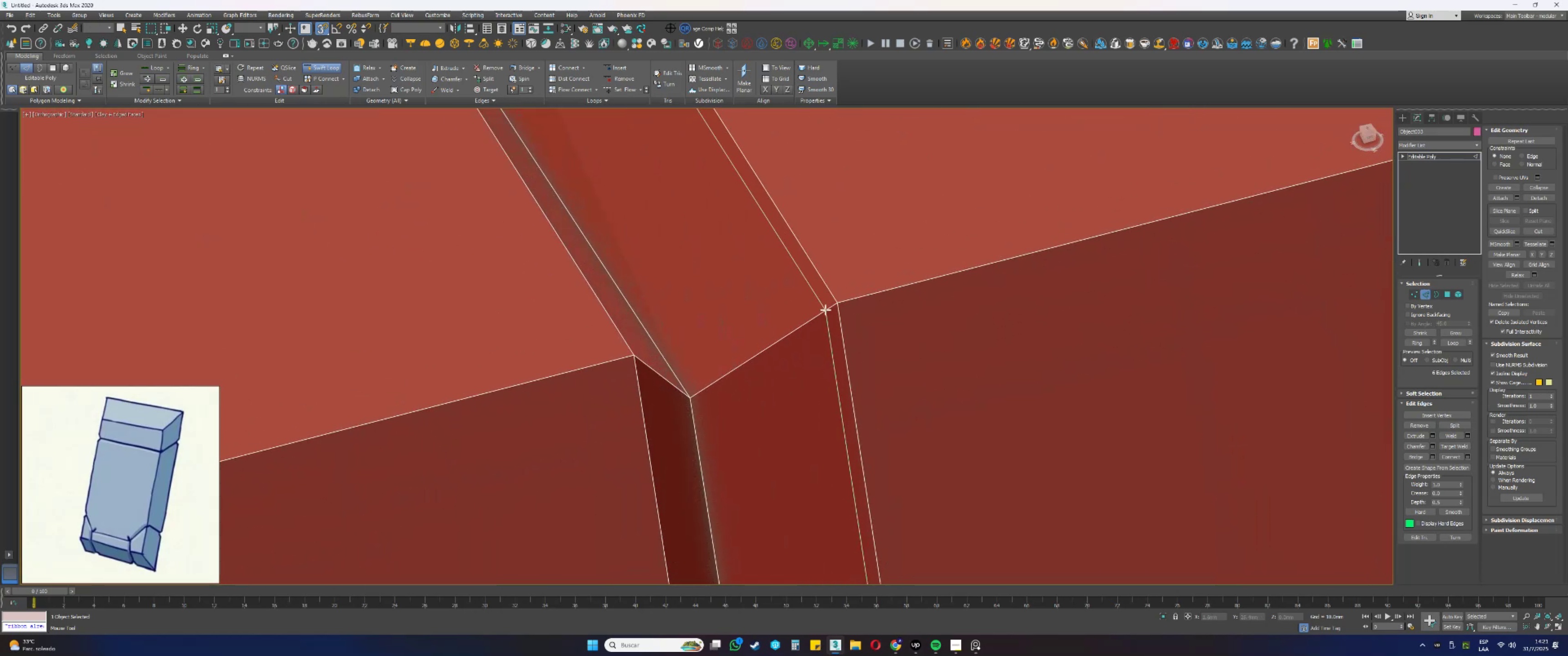 
left_click([805, 324])
 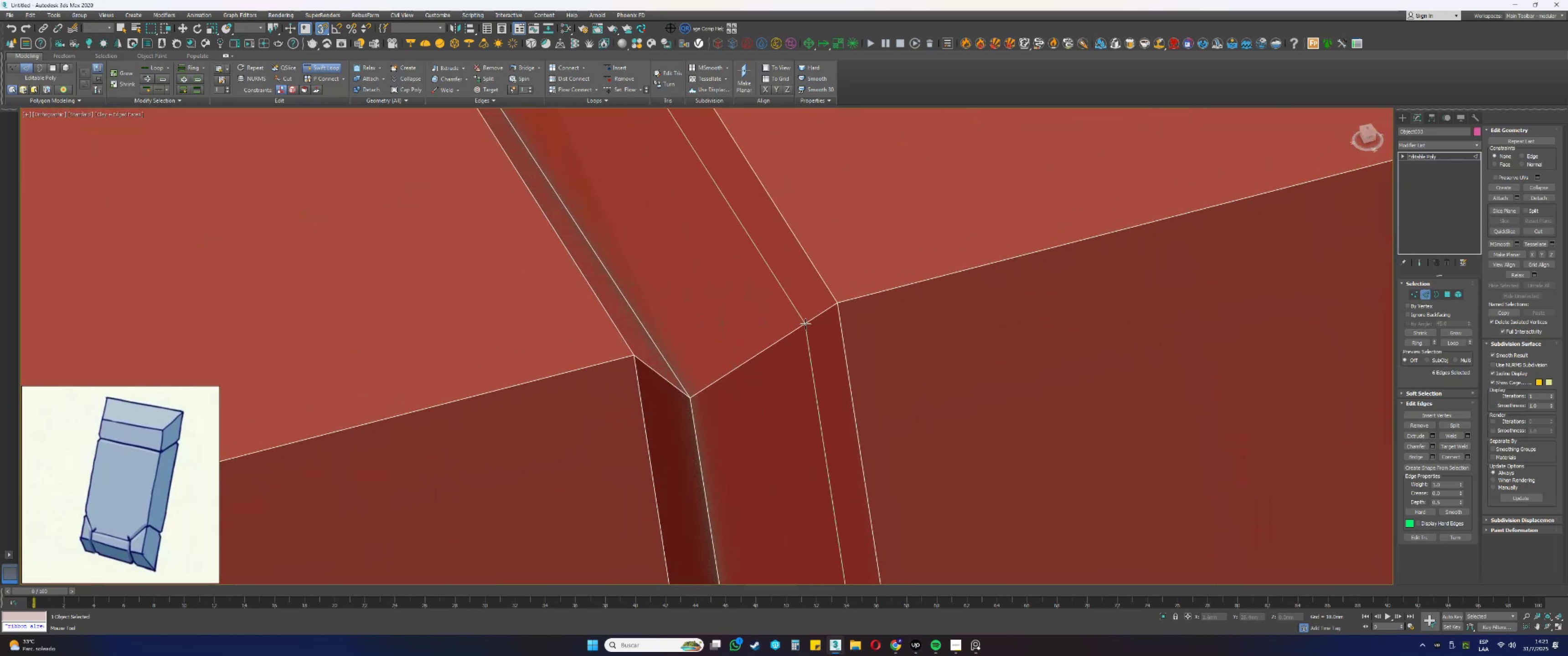 
hold_key(key=ControlLeft, duration=1.24)
hold_key(key=AltLeft, duration=1.18)
left_click_drag(start_coordinate=[808, 331], to_coordinate=[834, 322])
 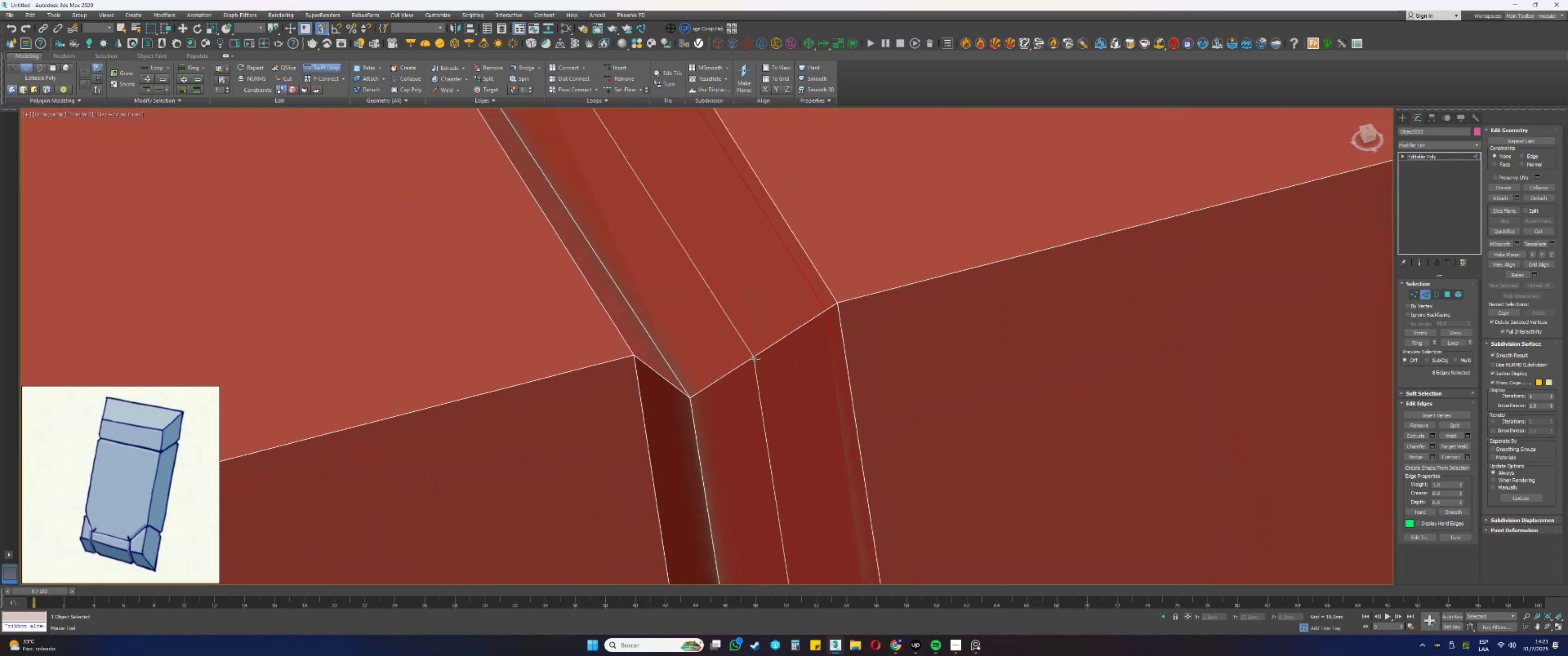 
left_click([744, 365])
 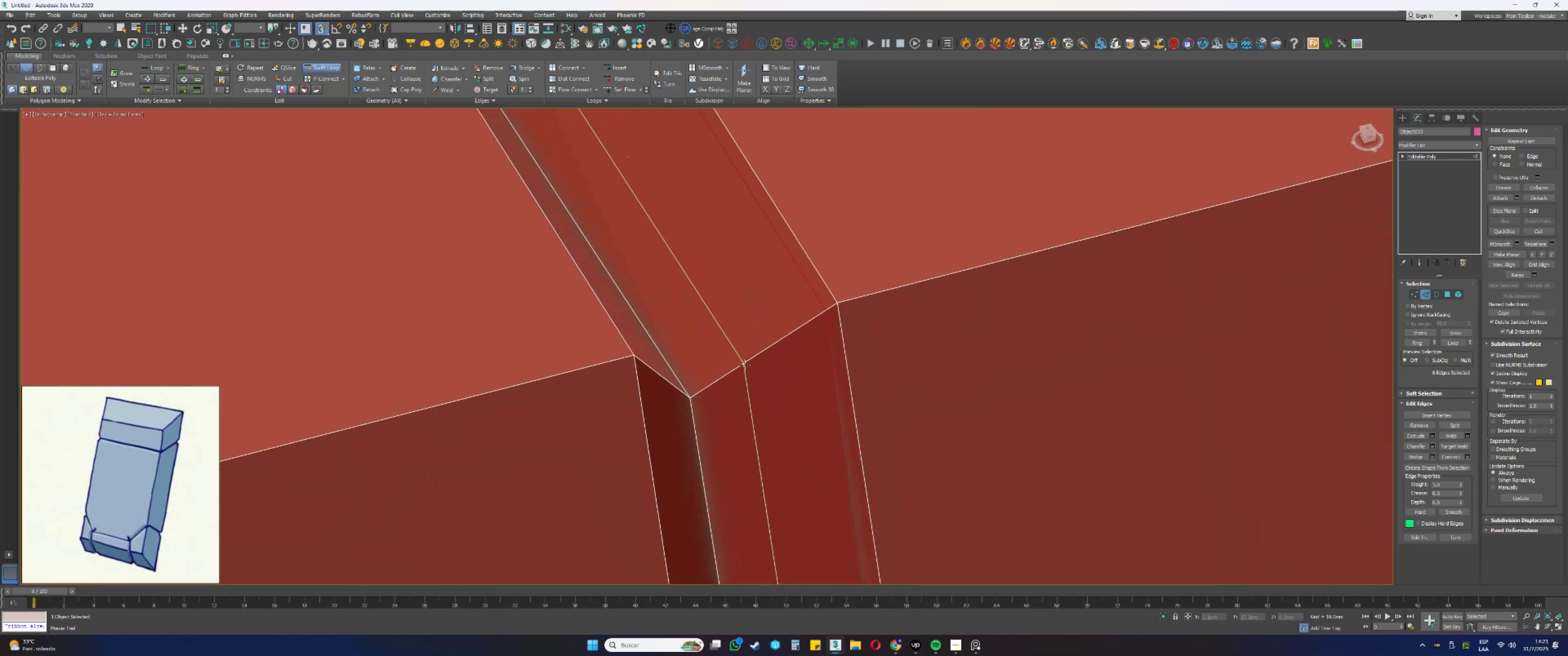 
hold_key(key=AltLeft, duration=1.38)
hold_key(key=ControlLeft, duration=1.34)
left_click_drag(start_coordinate=[747, 381], to_coordinate=[710, 410])
 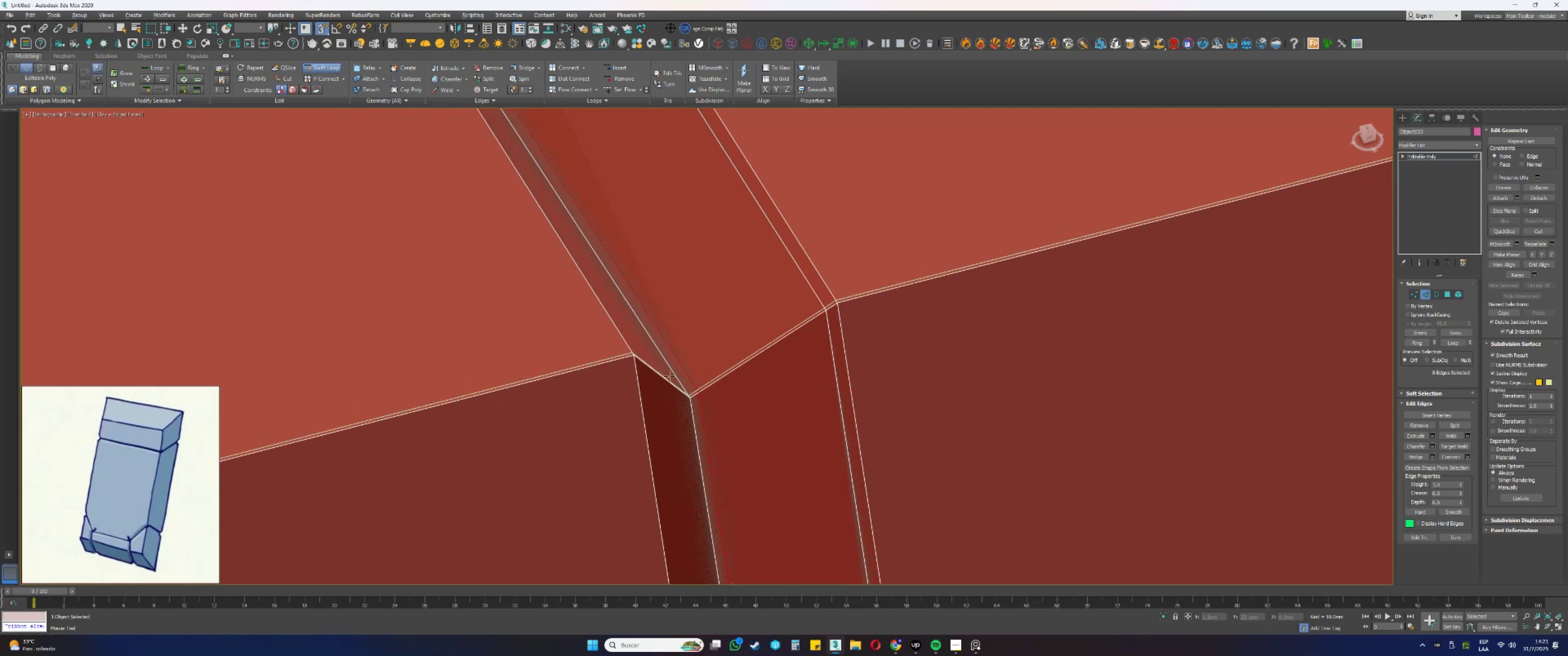 
left_click([662, 376])
 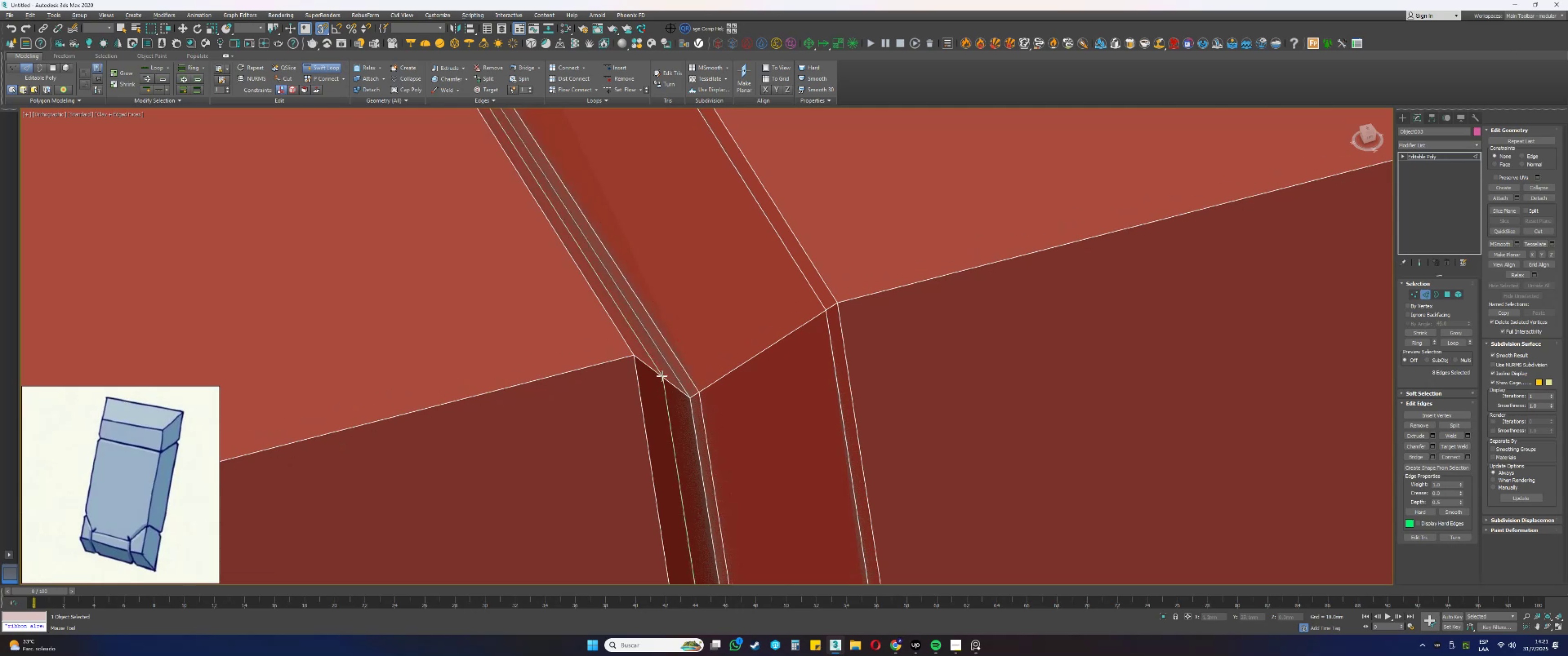 
hold_key(key=AltLeft, duration=0.98)
hold_key(key=ControlLeft, duration=0.96)
left_click_drag(start_coordinate=[662, 394], to_coordinate=[674, 403])
 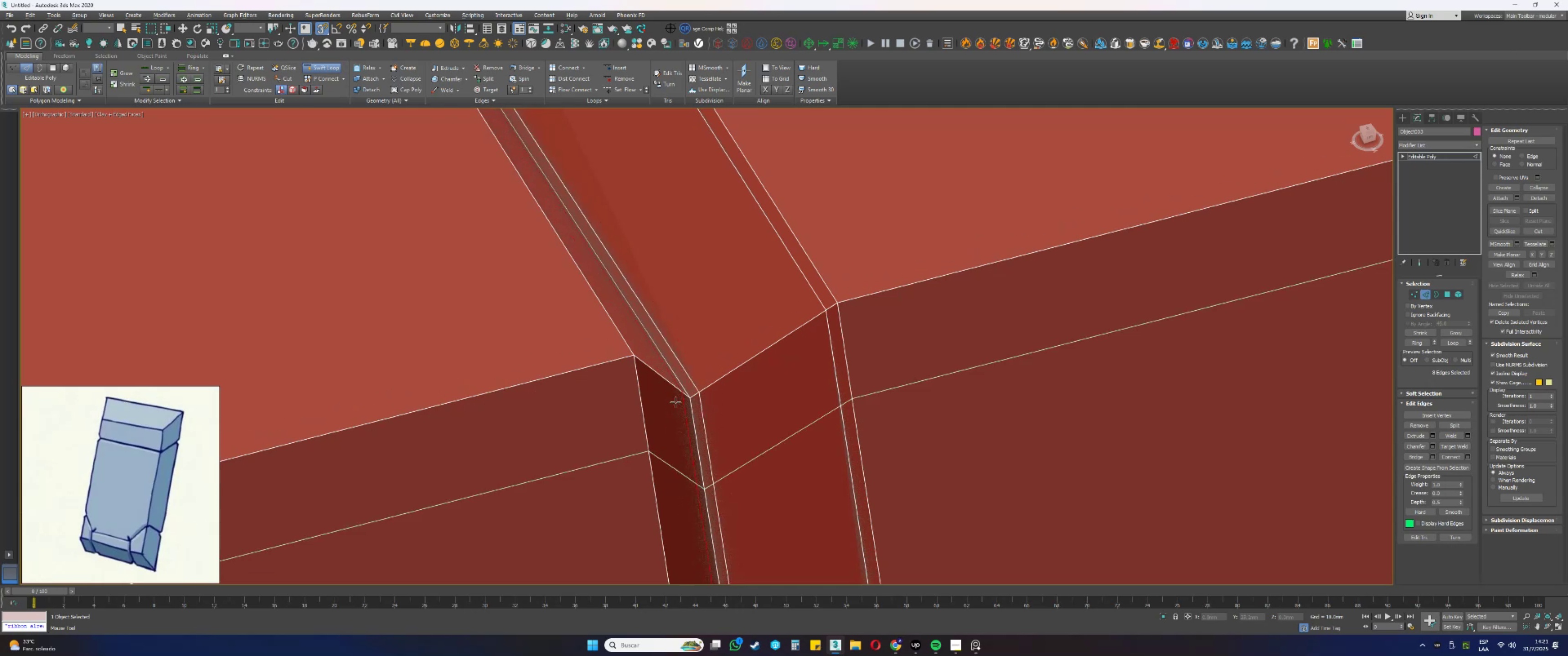 
key(Alt+AltLeft)
 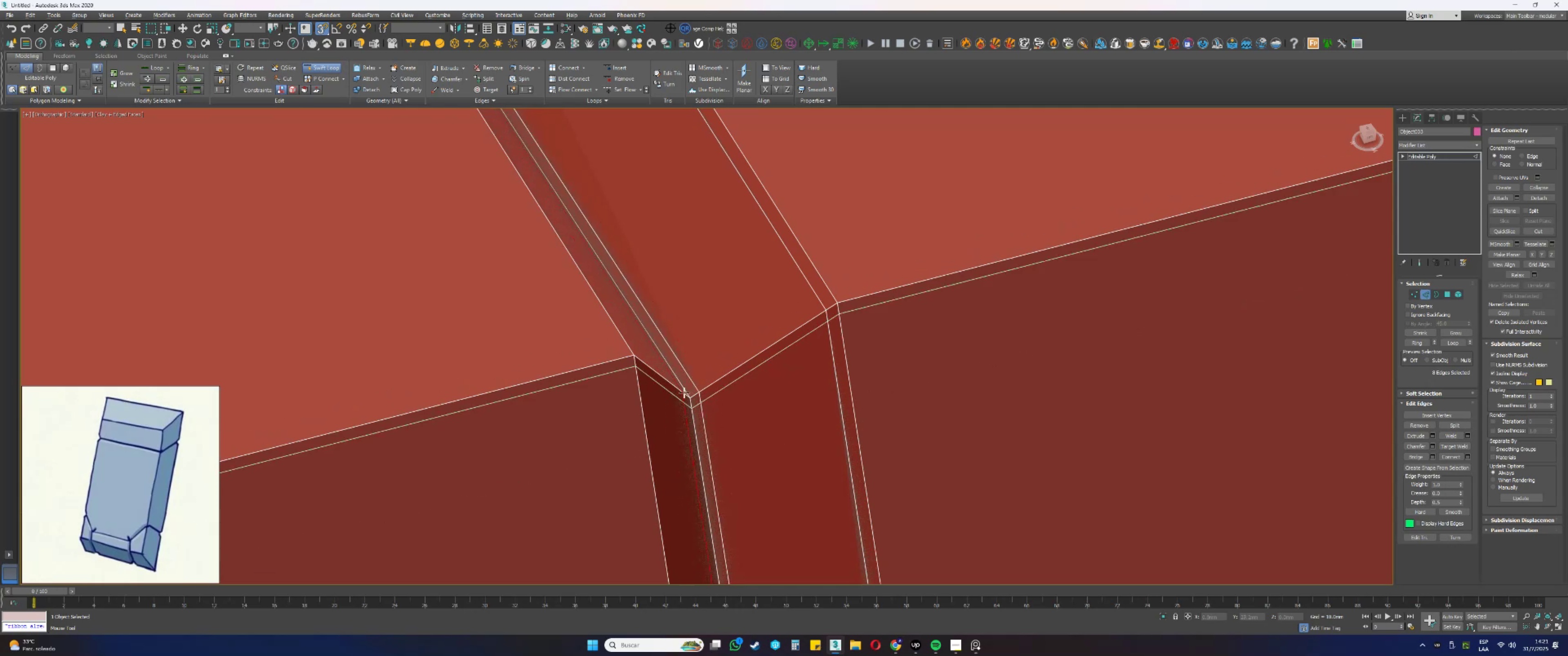 
scroll: coordinate [700, 374], scroll_direction: down, amount: 8.0
 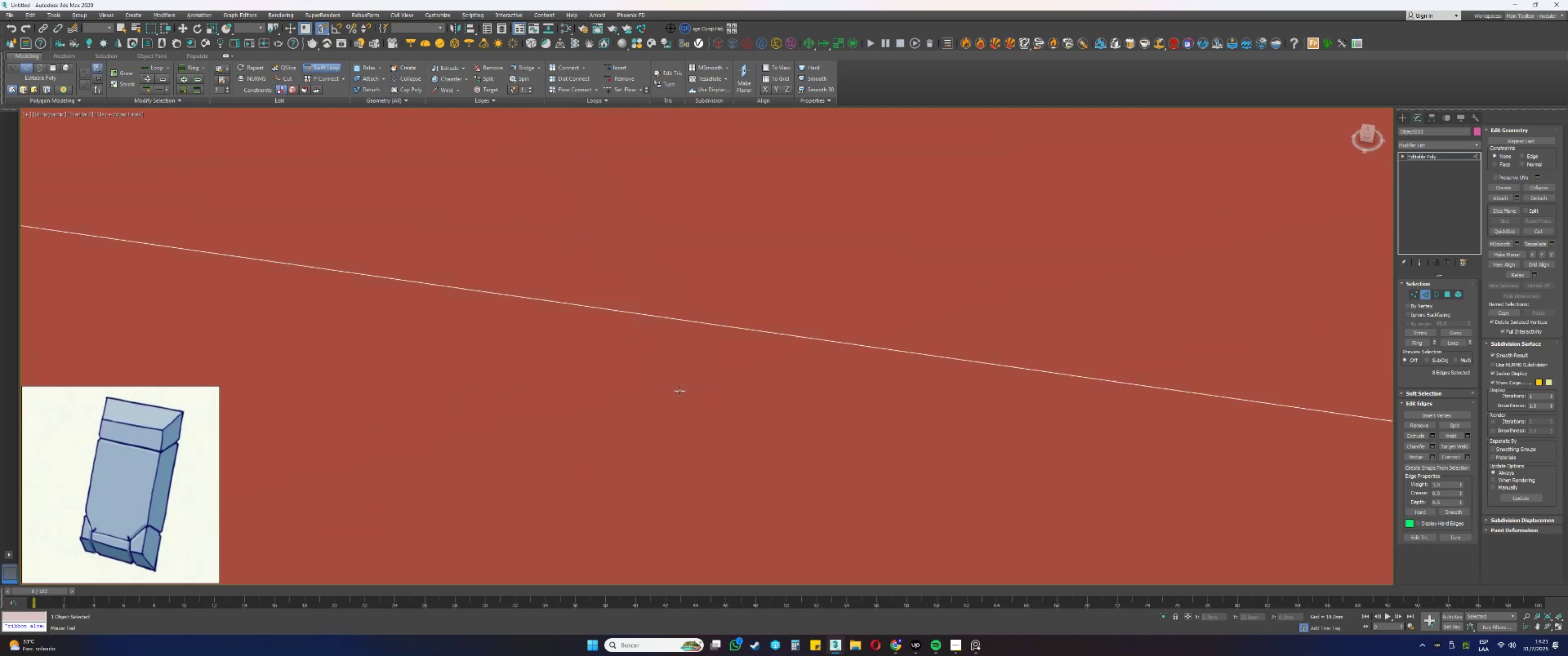 
hold_key(key=AltLeft, duration=0.56)
 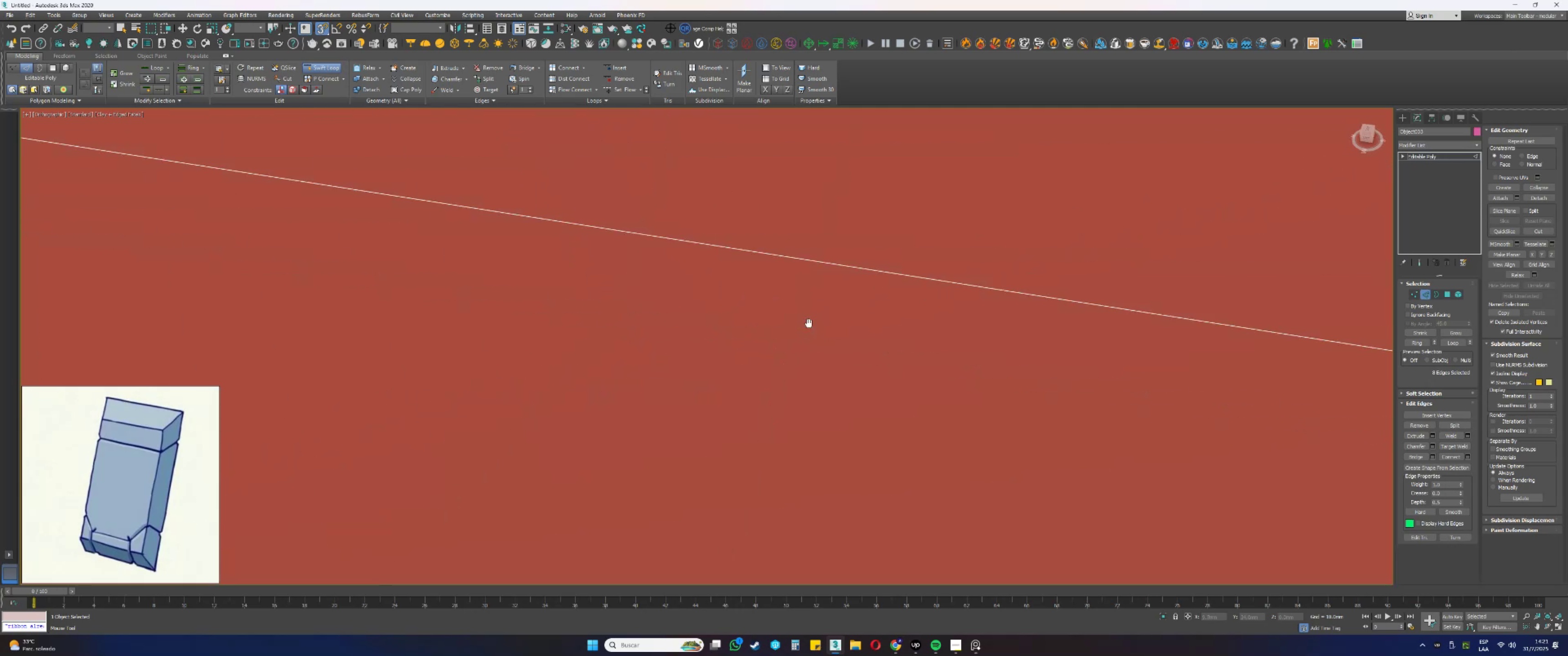 
scroll: coordinate [643, 439], scroll_direction: up, amount: 4.0
 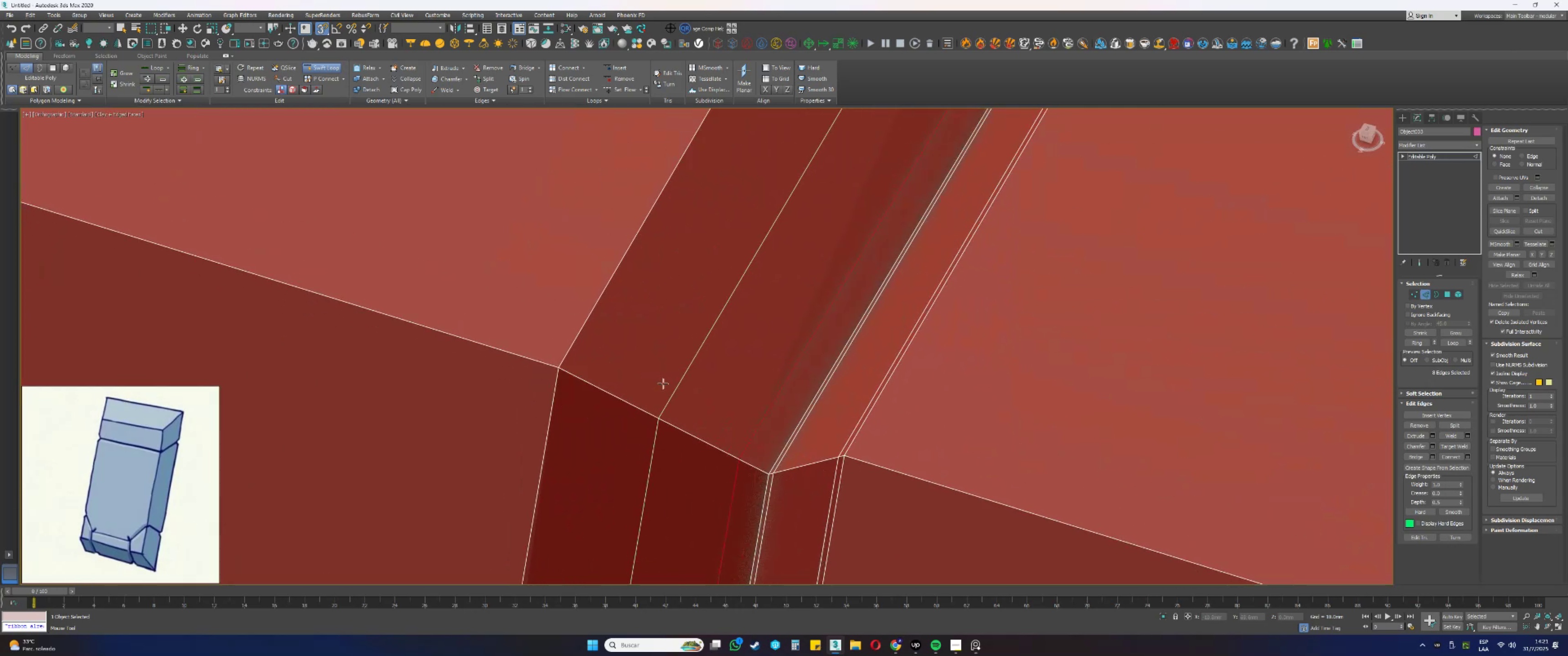 
hold_key(key=AltLeft, duration=0.32)
 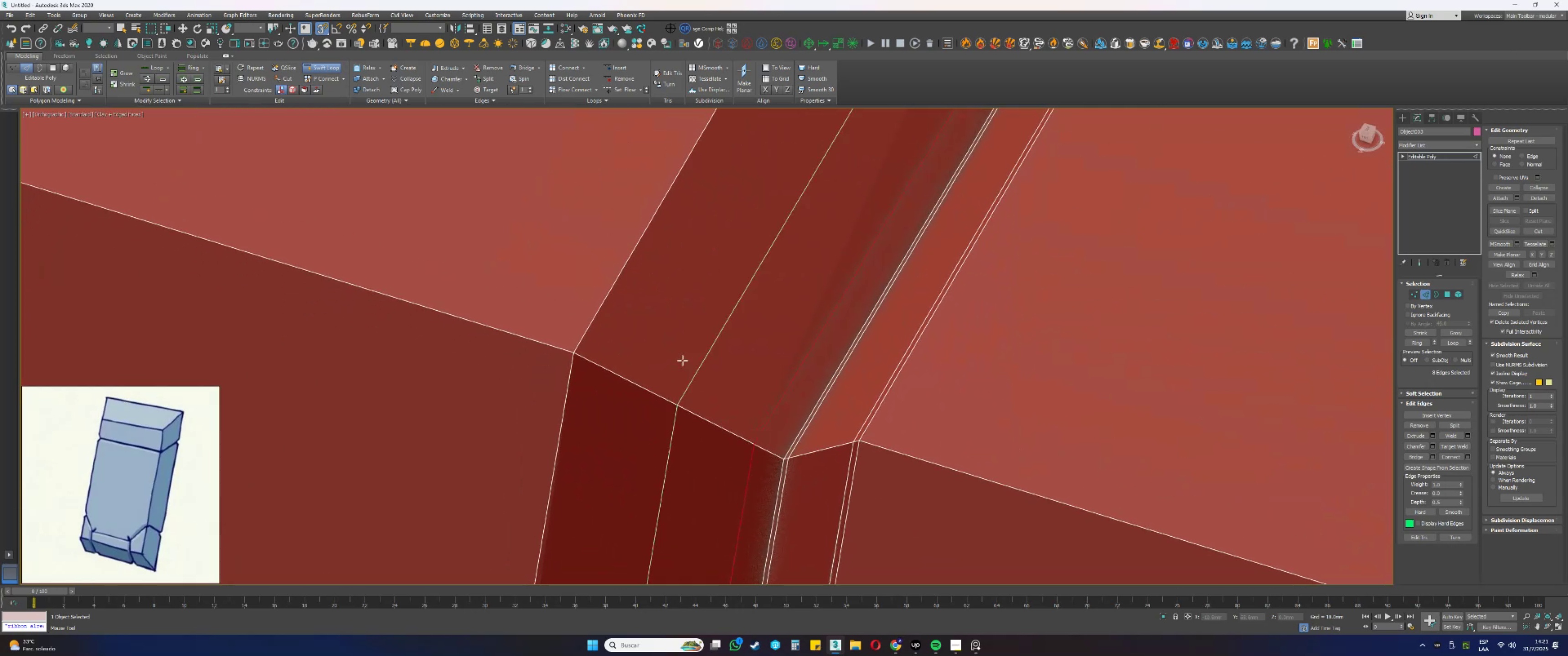 
left_click([645, 379])
 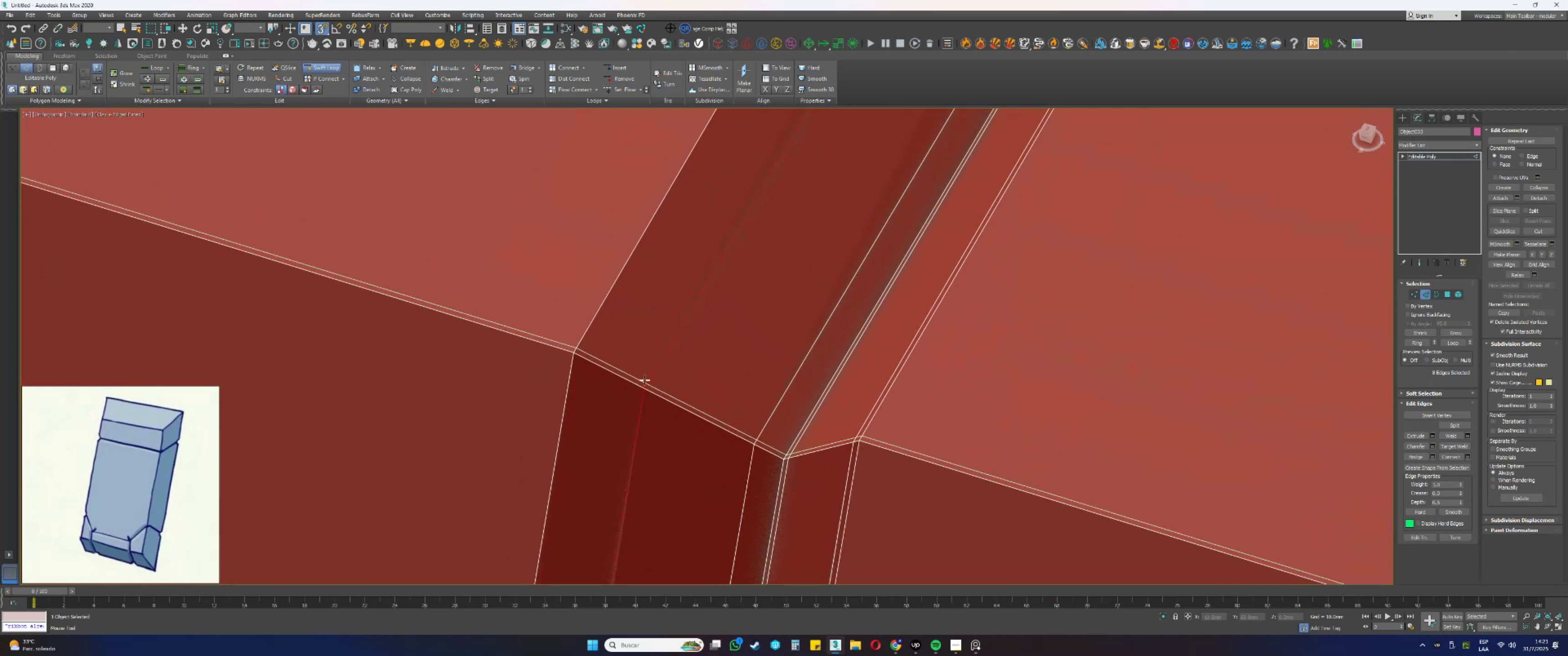 
hold_key(key=AltLeft, duration=1.25)
hold_key(key=ControlLeft, duration=1.26)
left_click_drag(start_coordinate=[645, 385], to_coordinate=[594, 371])
 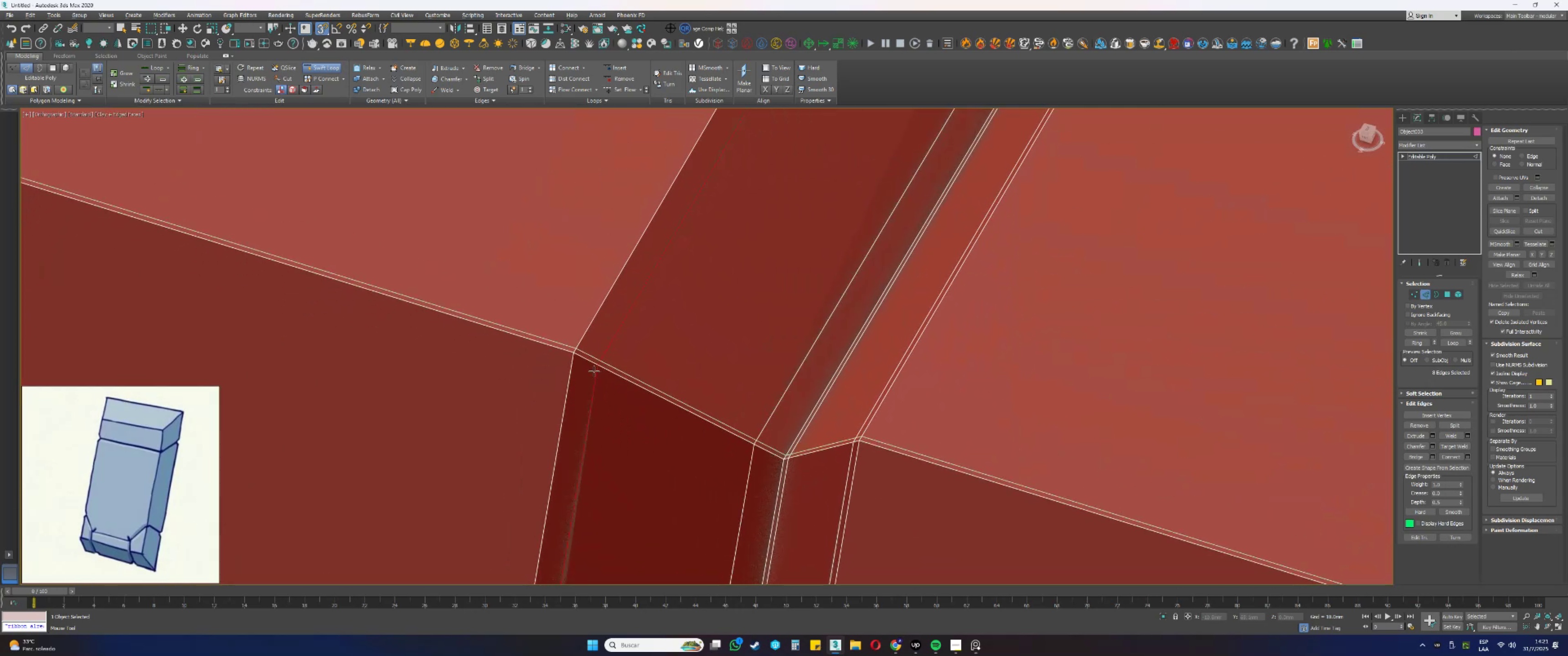 
scroll: coordinate [621, 351], scroll_direction: down, amount: 5.0
 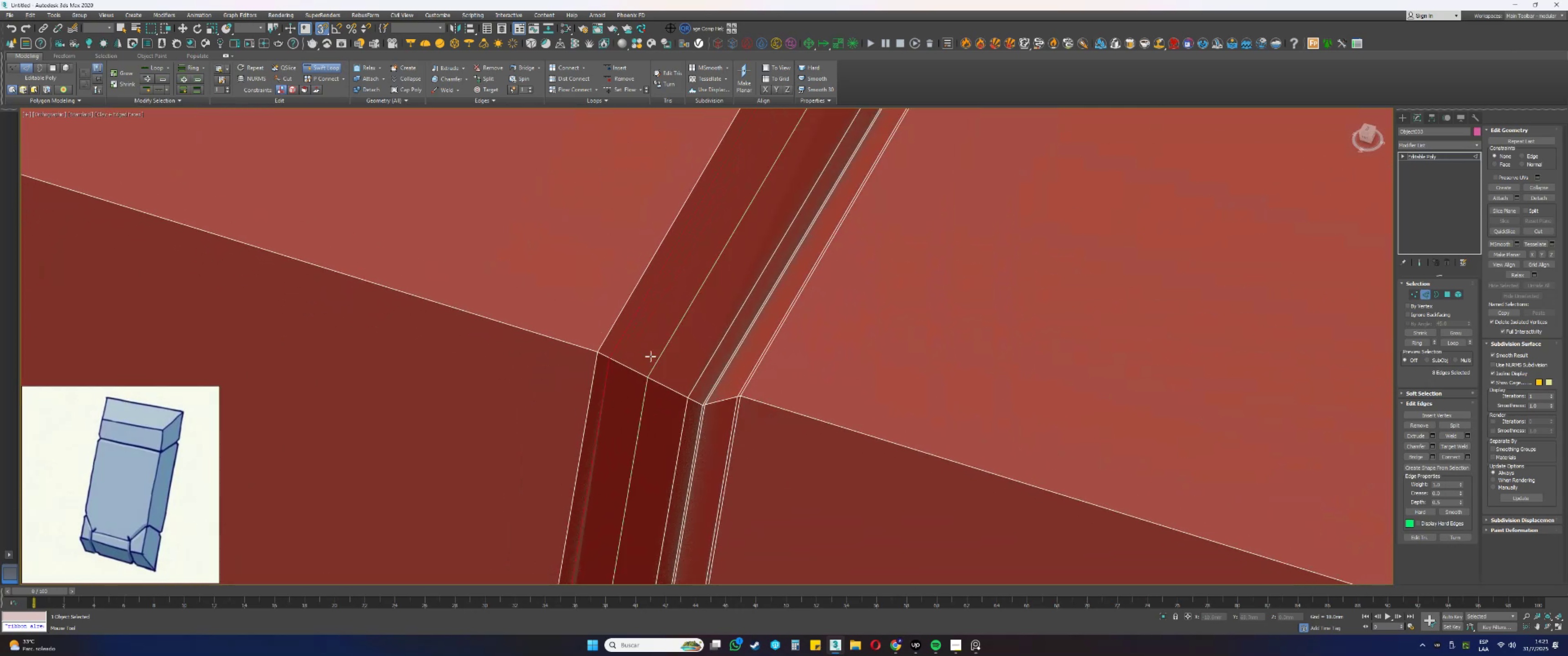 
scroll: coordinate [696, 415], scroll_direction: up, amount: 3.0
 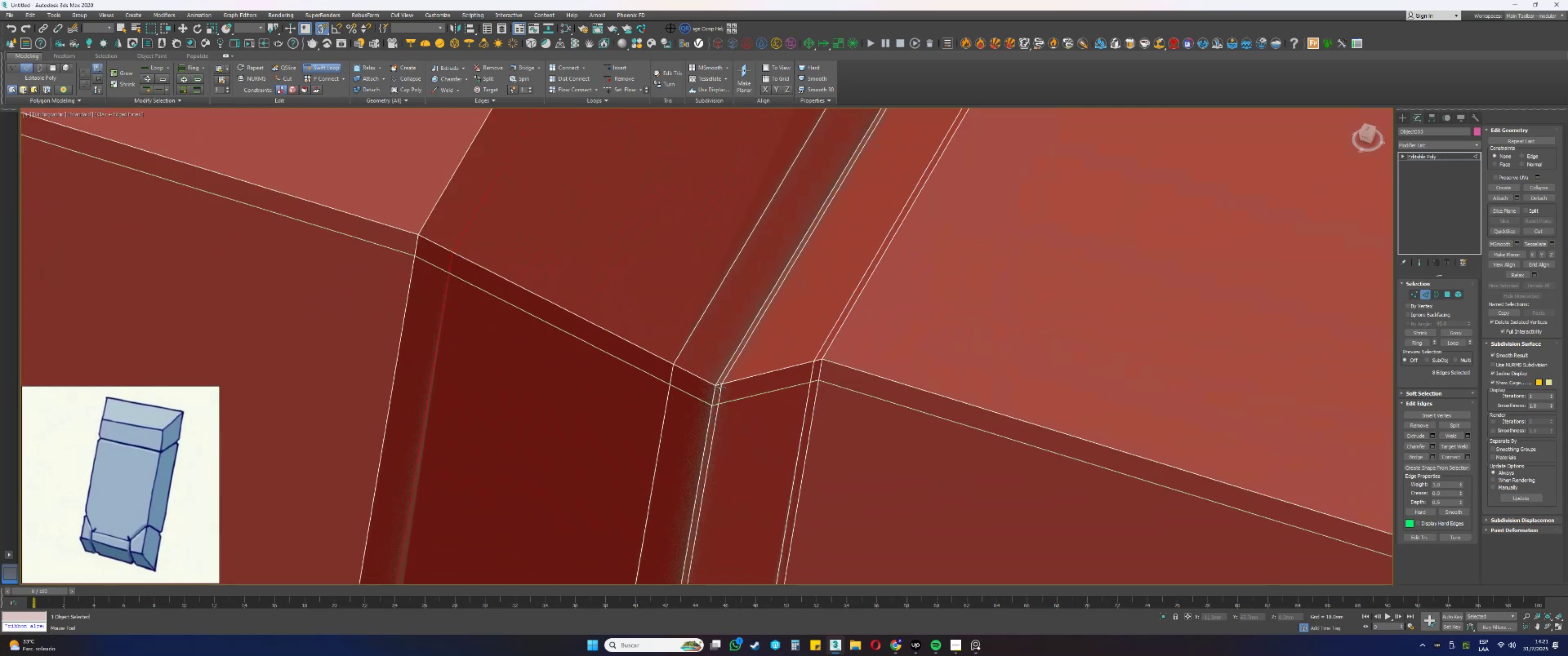 
scroll: coordinate [716, 387], scroll_direction: down, amount: 16.0
 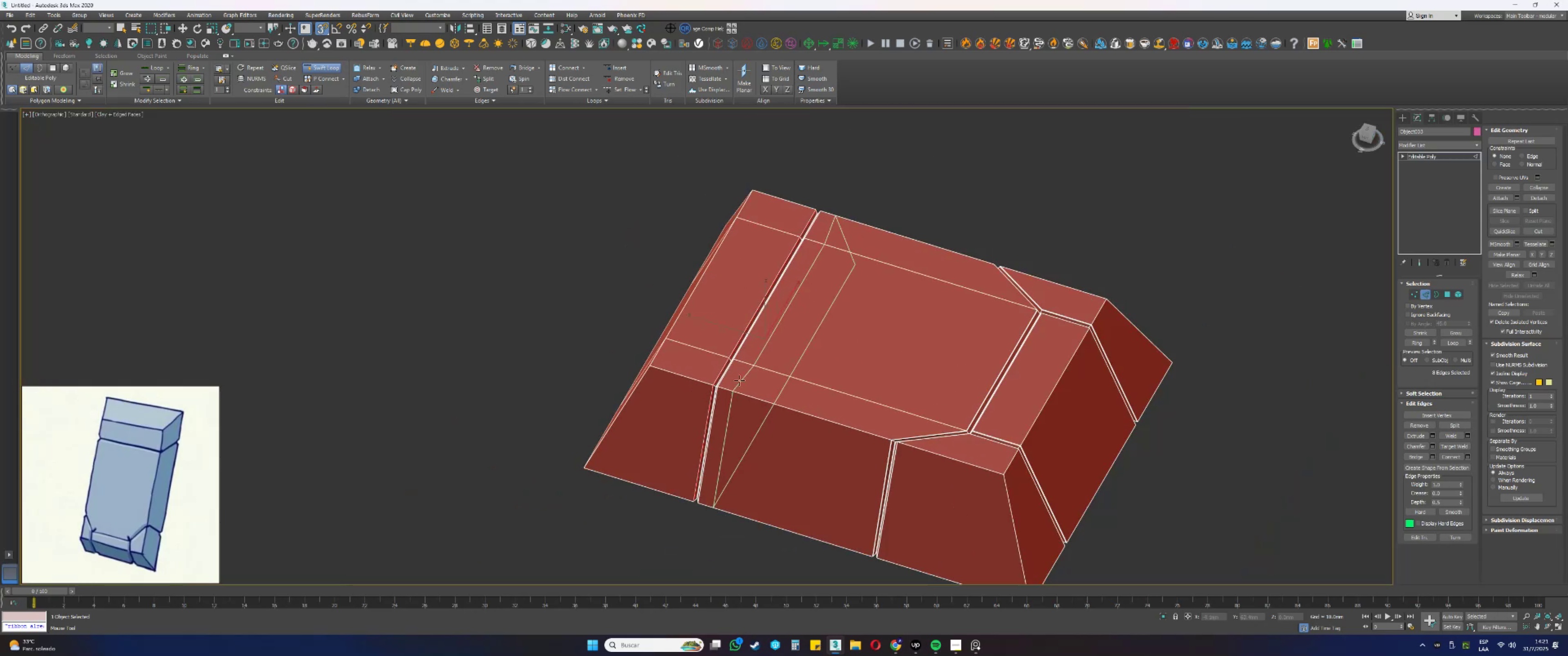 
hold_key(key=AltLeft, duration=0.41)
 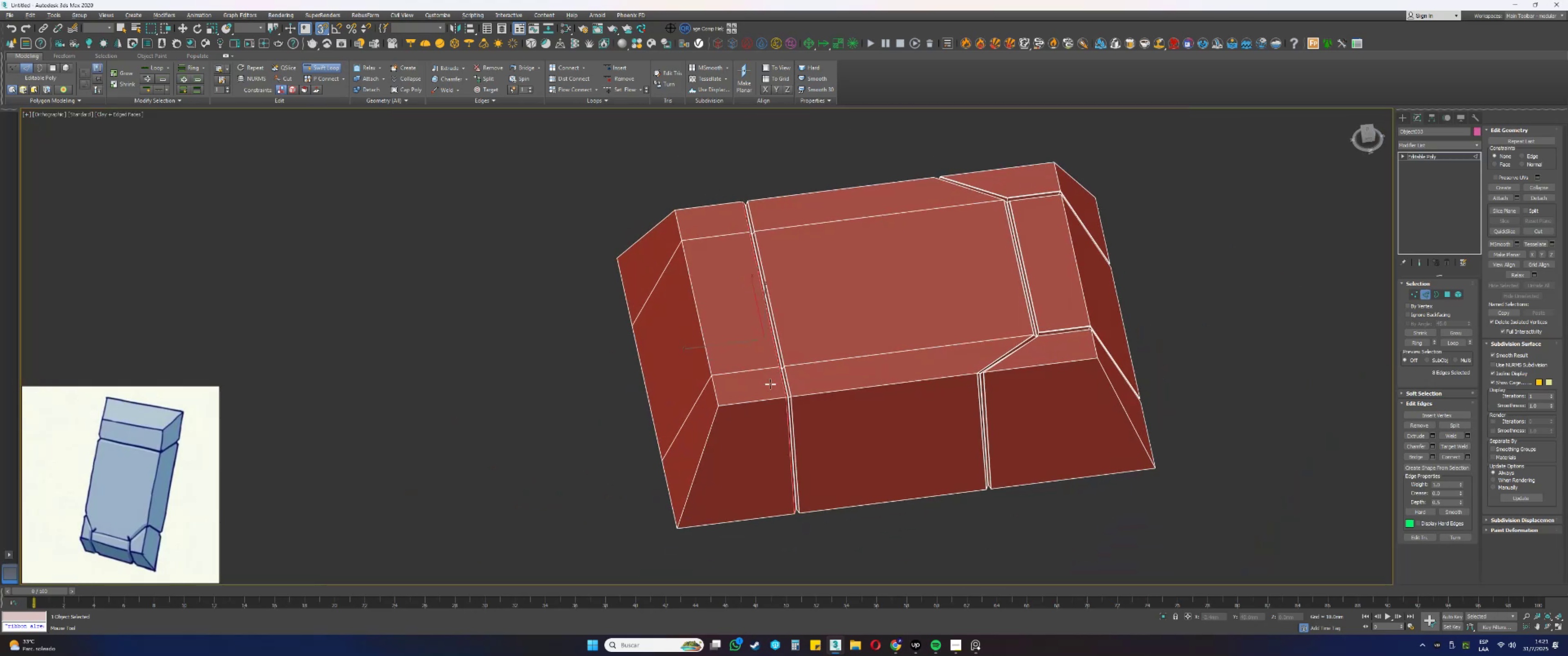 
key(Alt+AltLeft)
 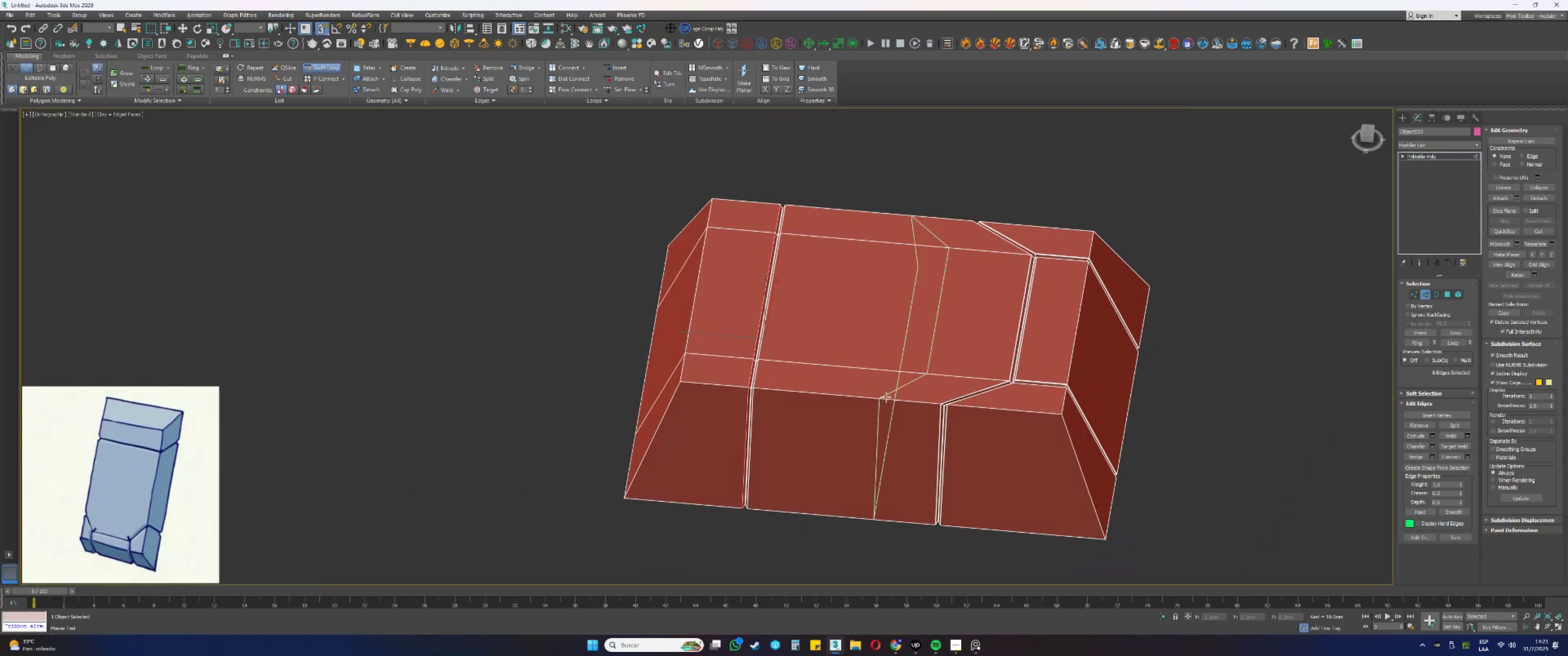 
scroll: coordinate [922, 427], scroll_direction: up, amount: 10.0
 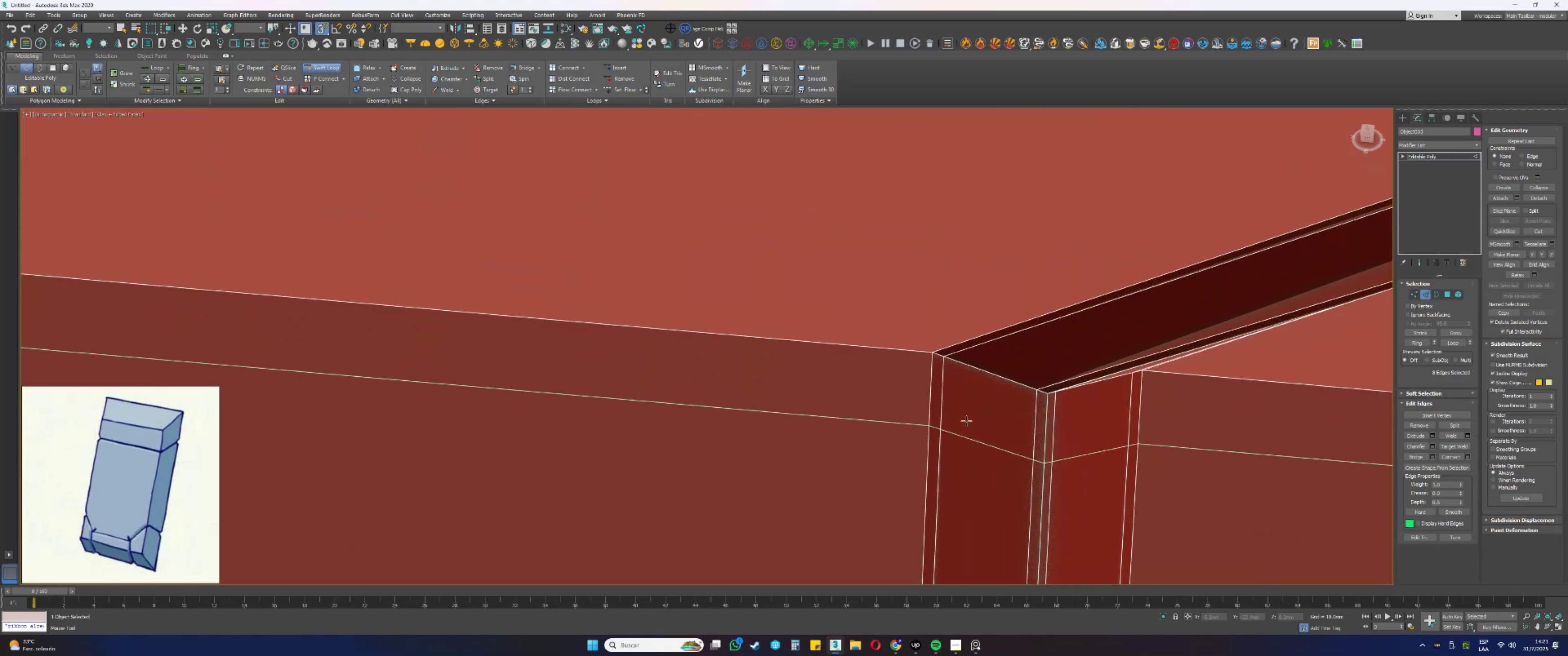 
scroll: coordinate [948, 411], scroll_direction: down, amount: 8.0
 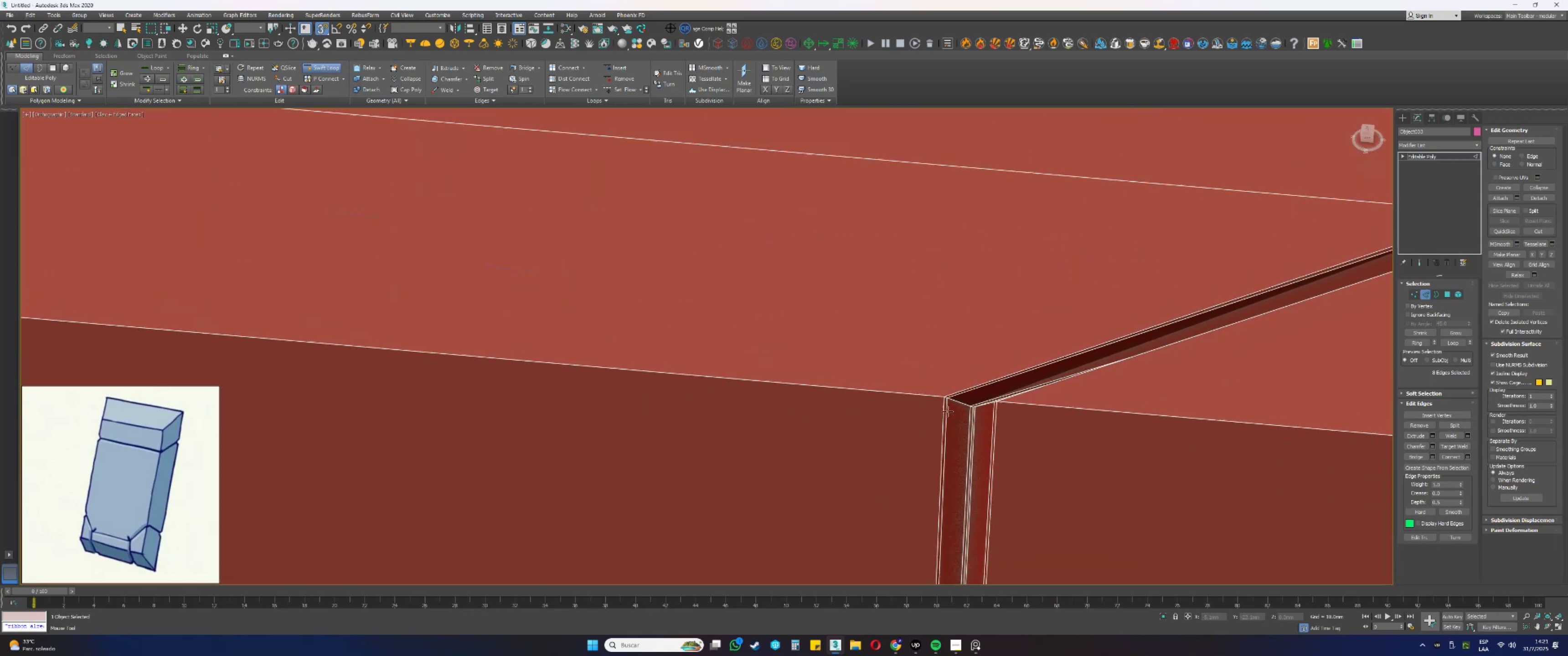 
hold_key(key=AltLeft, duration=1.02)
 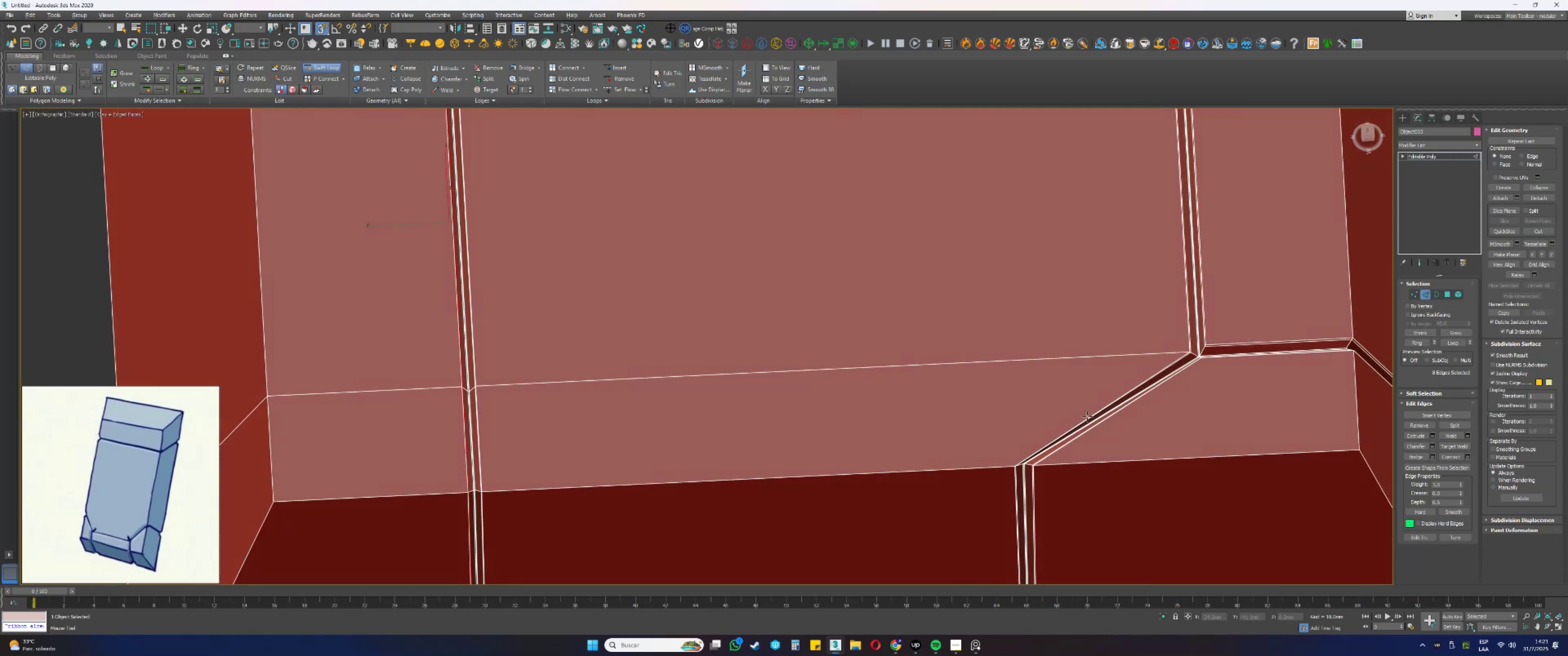 
key(Alt+AltLeft)
 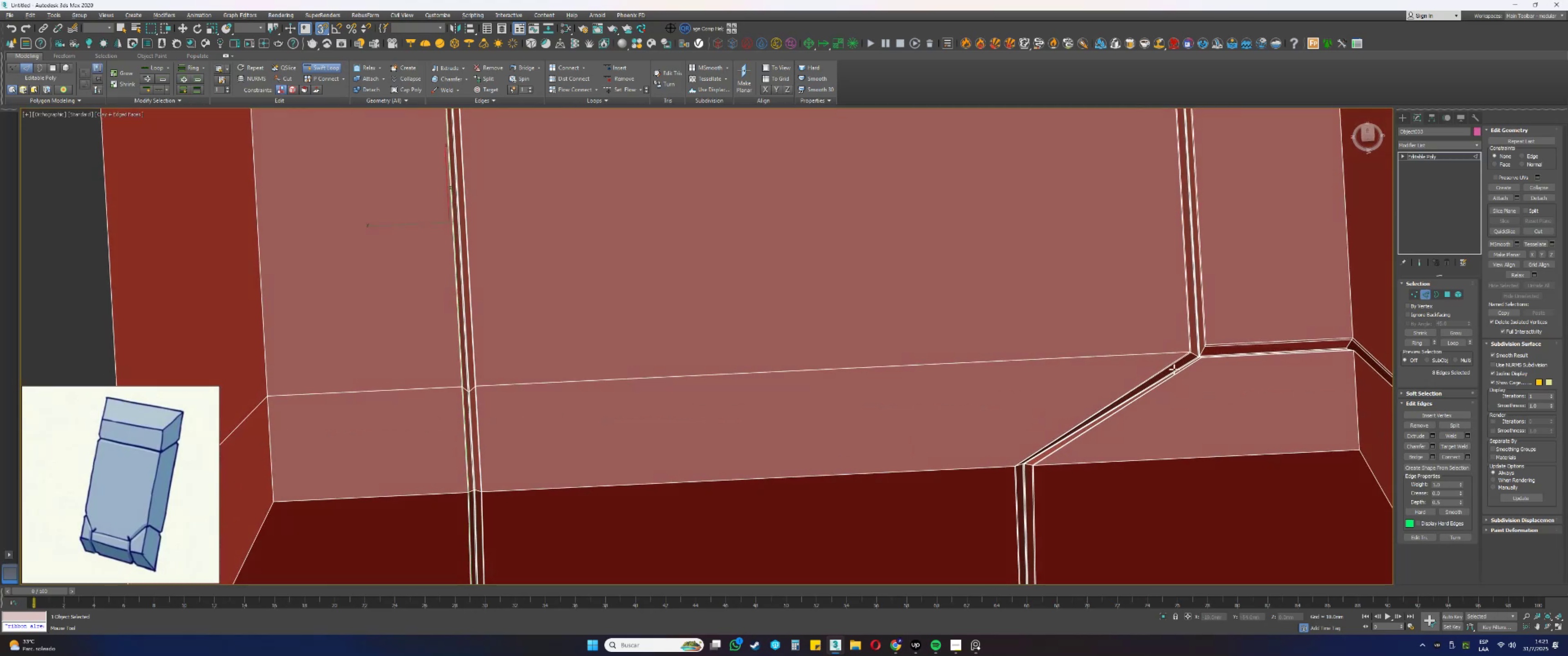 
scroll: coordinate [1204, 347], scroll_direction: up, amount: 4.0
 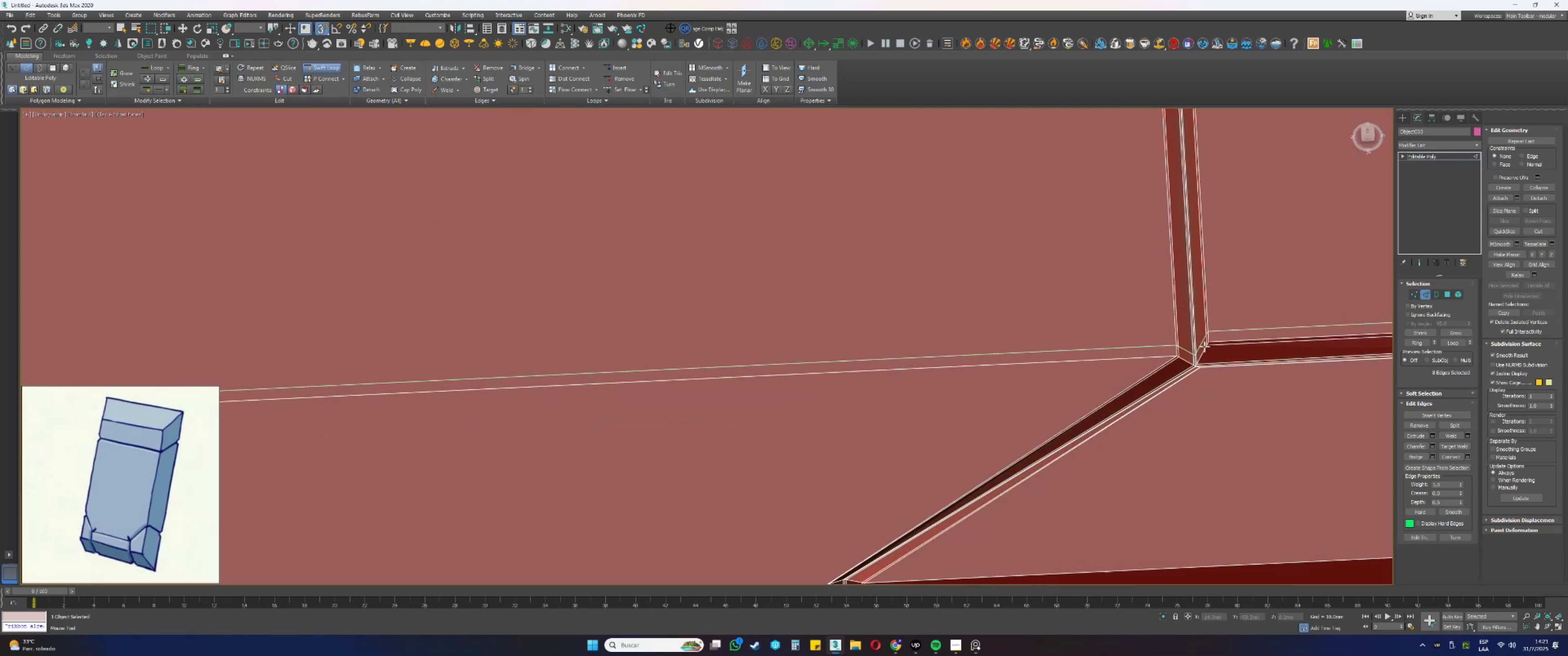 
key(Alt+AltLeft)
 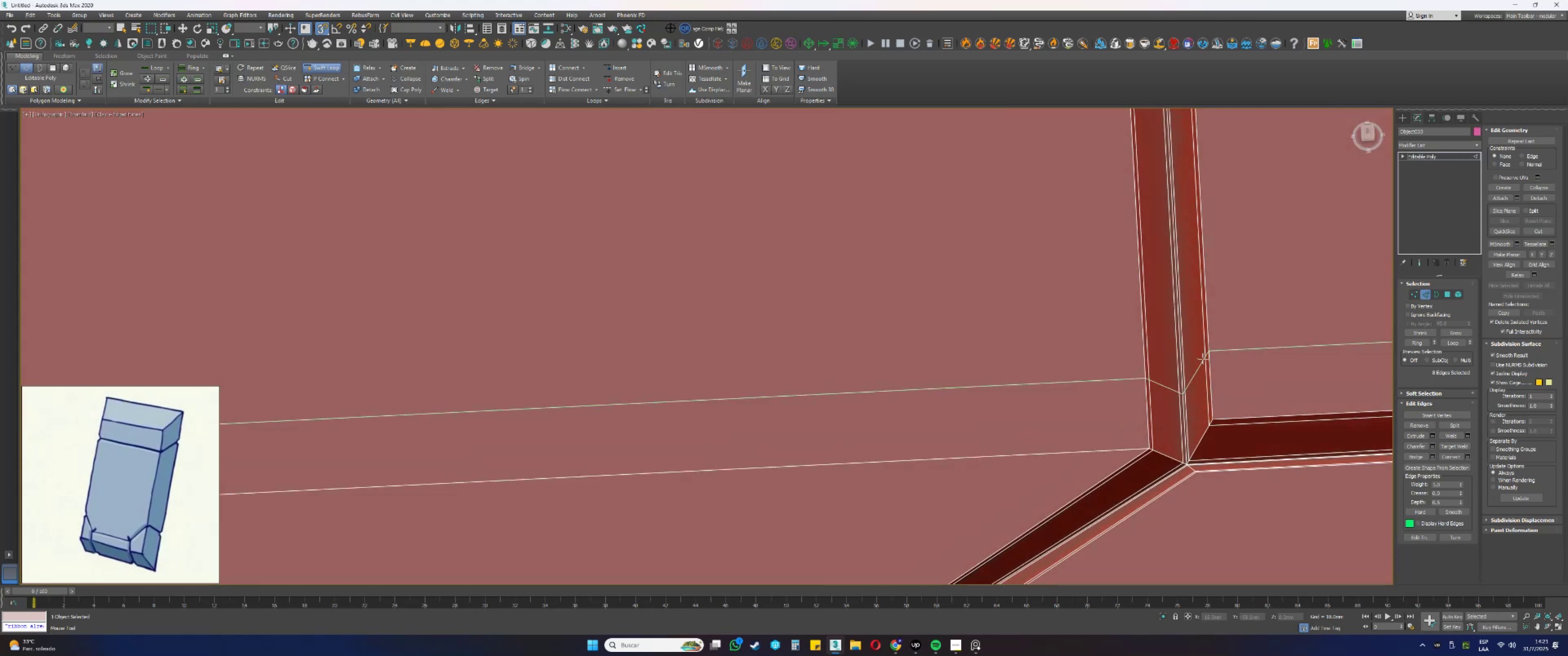 
scroll: coordinate [1208, 445], scroll_direction: up, amount: 3.0
 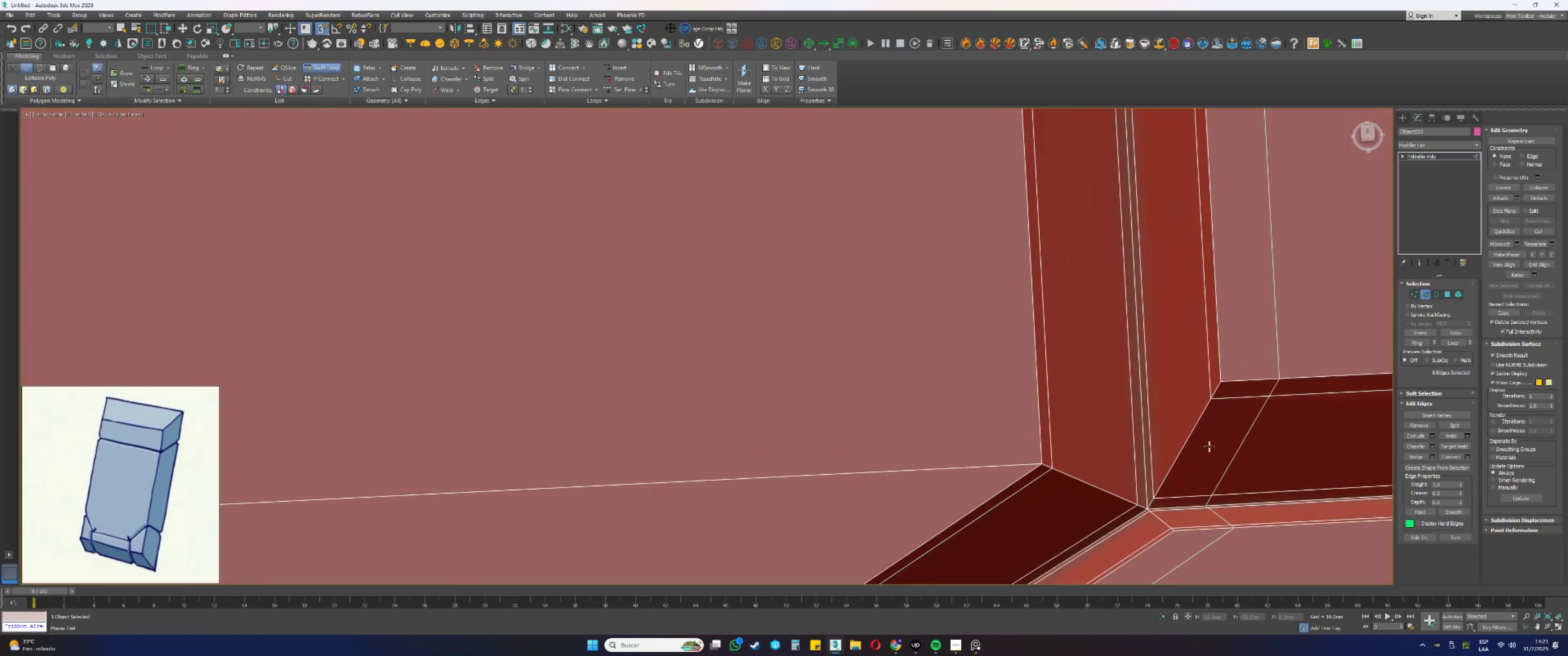 
scroll: coordinate [1102, 438], scroll_direction: down, amount: 12.0
 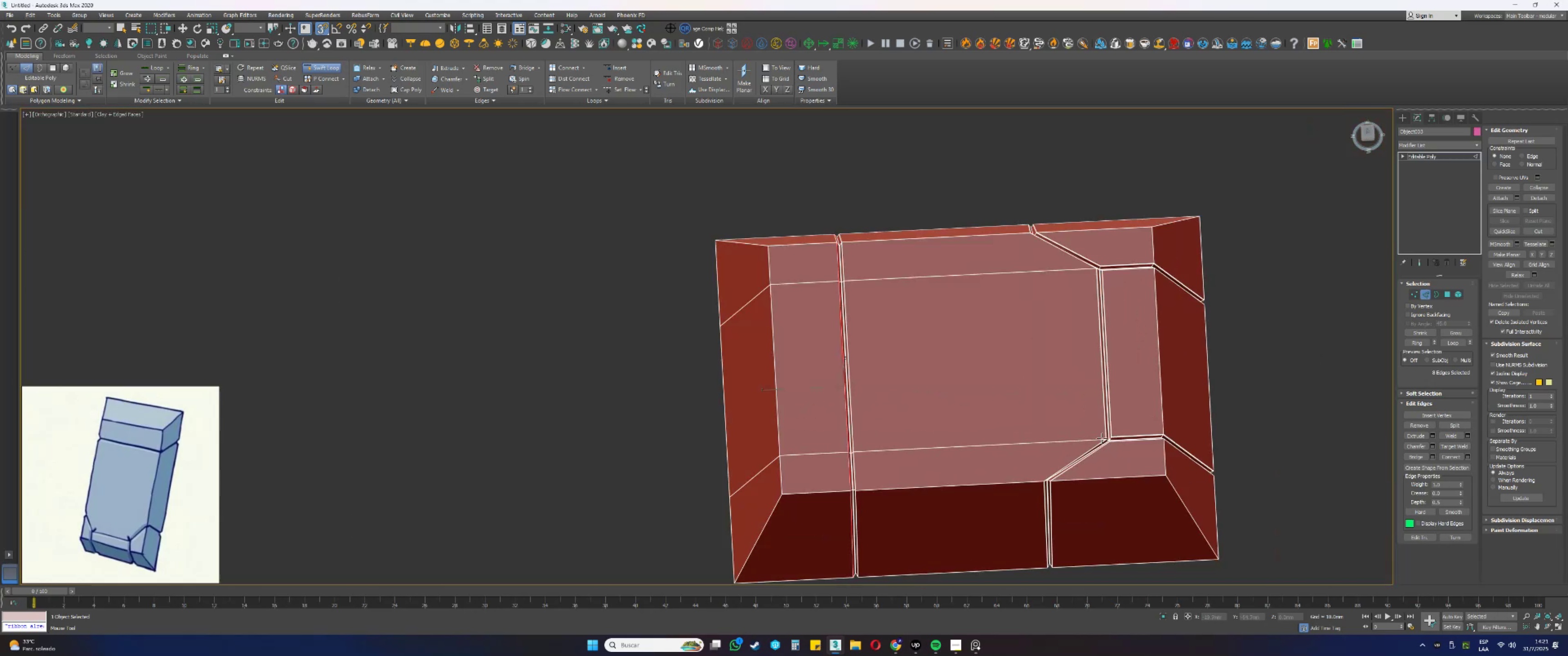 
hold_key(key=AltLeft, duration=0.8)
 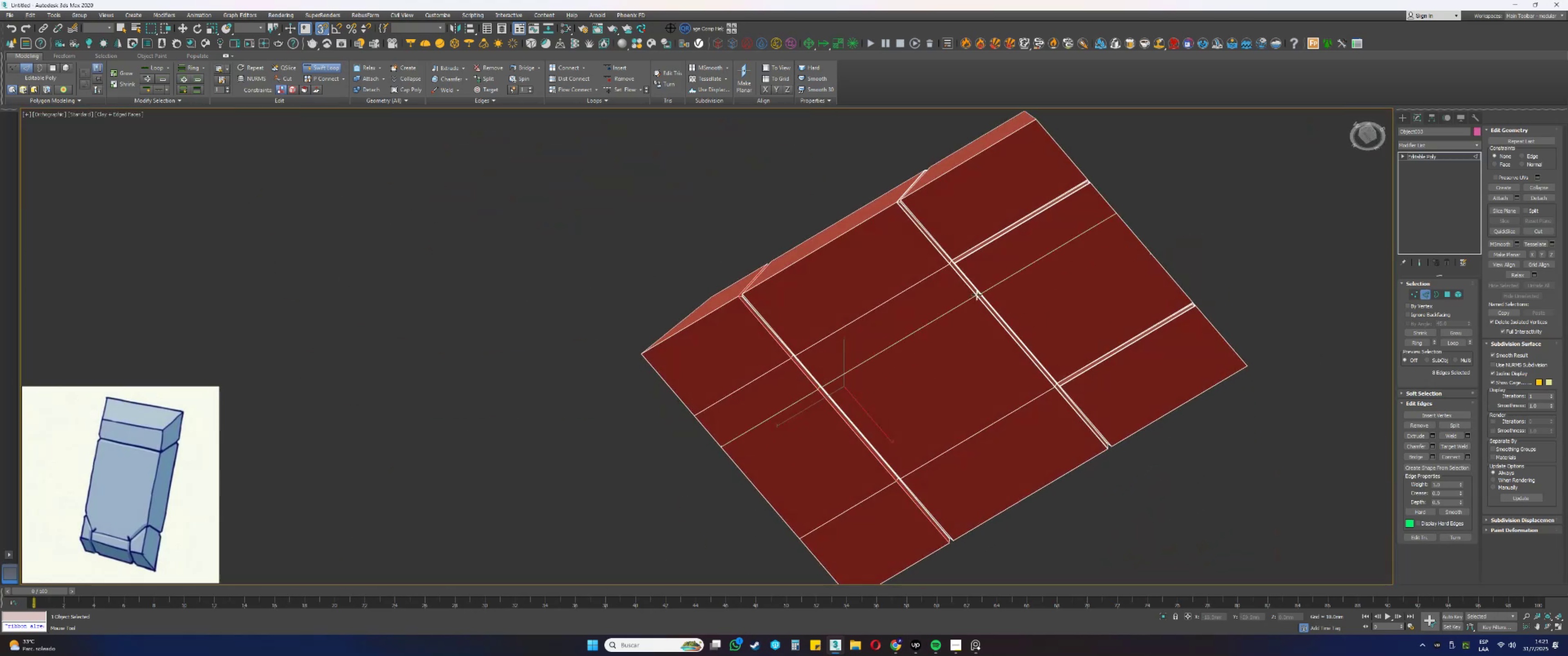 
scroll: coordinate [989, 364], scroll_direction: up, amount: 2.0
 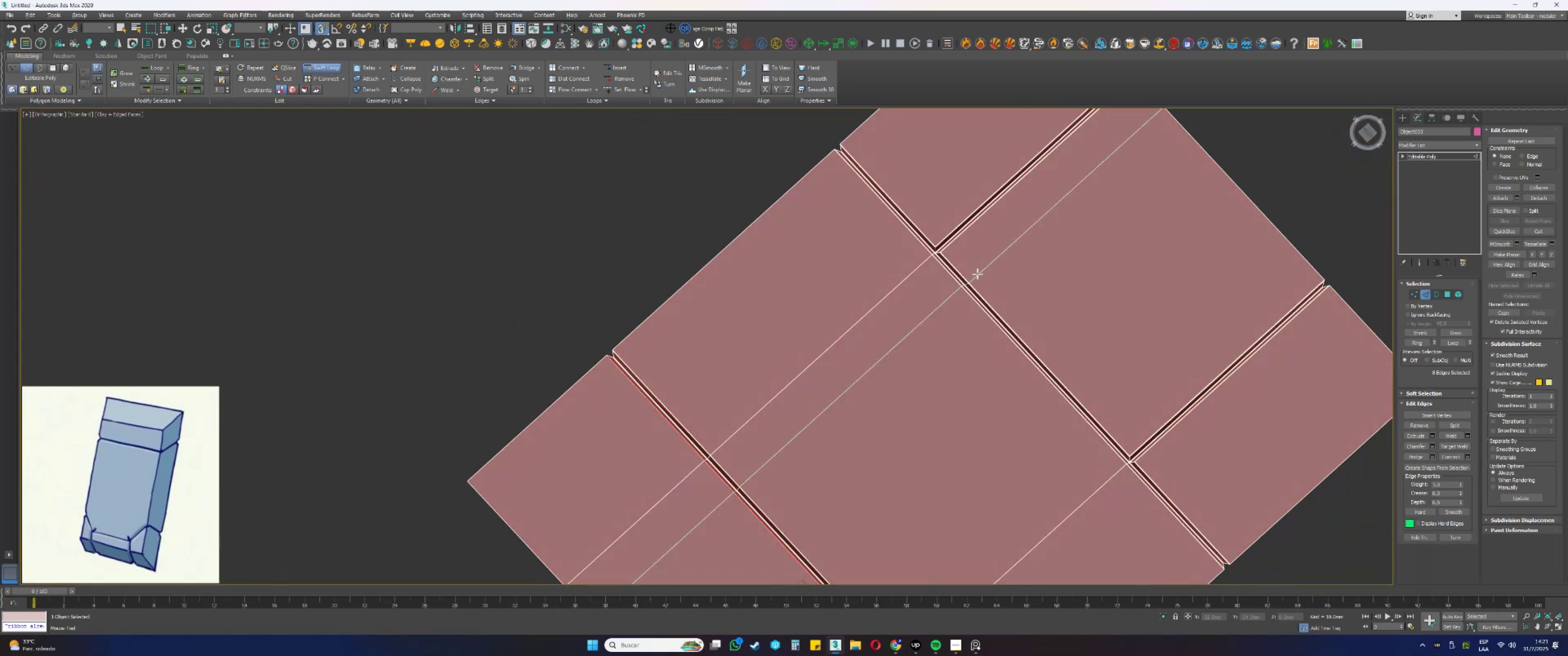 
hold_key(key=AltLeft, duration=0.38)
 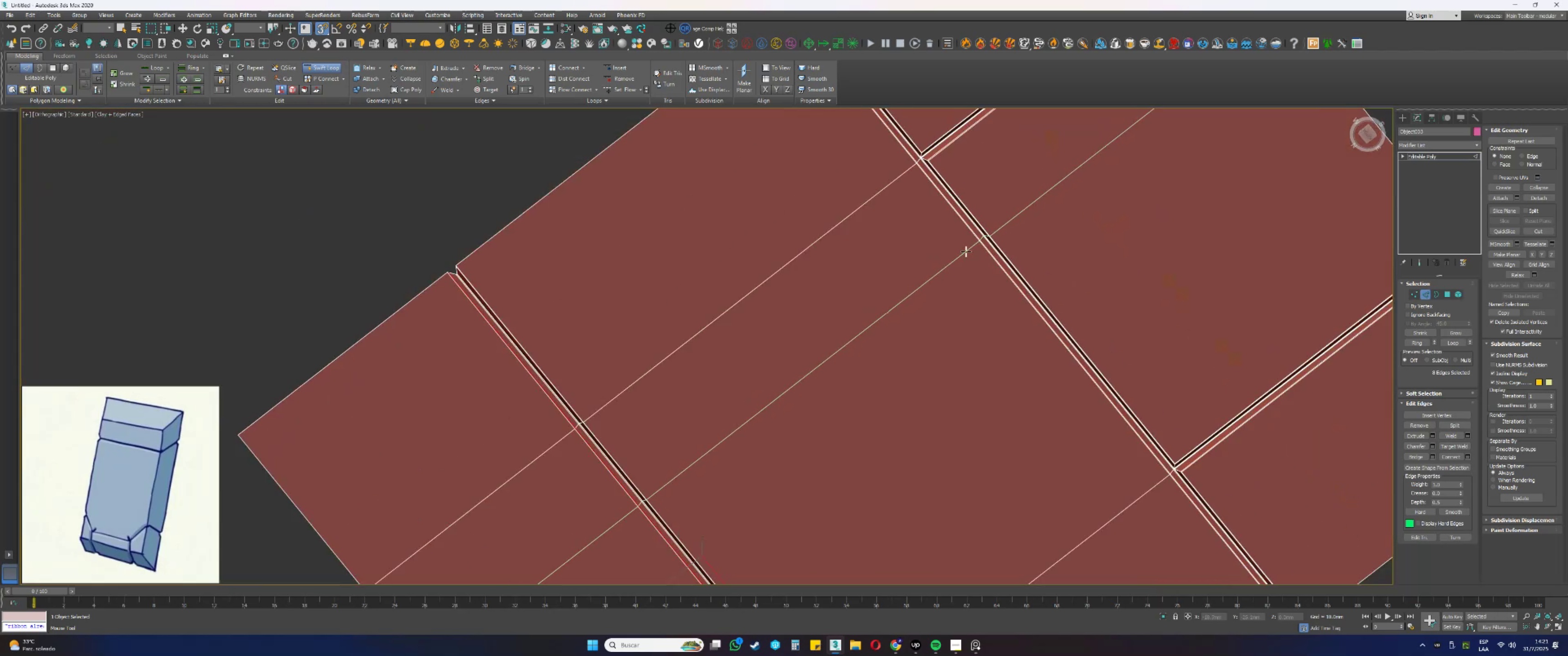 
key(Alt+AltLeft)
 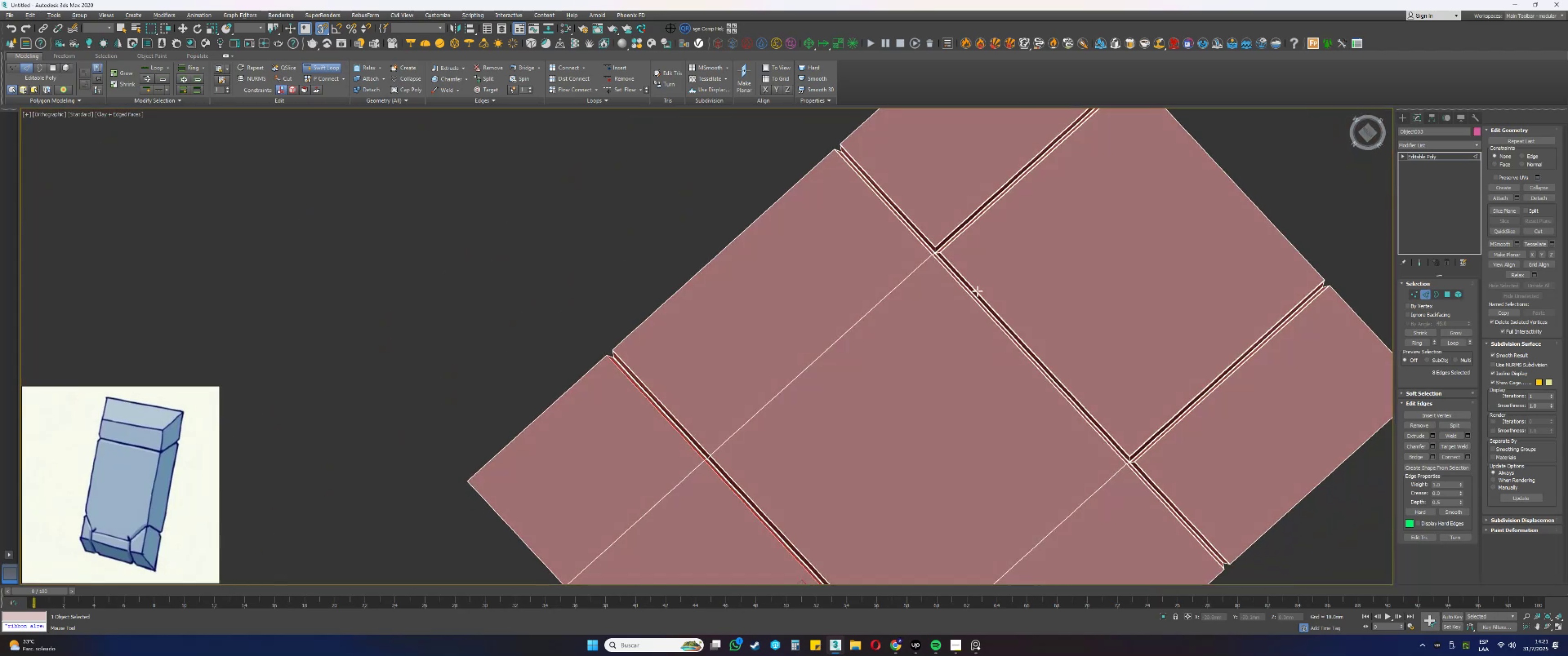 
key(Alt+AltLeft)
 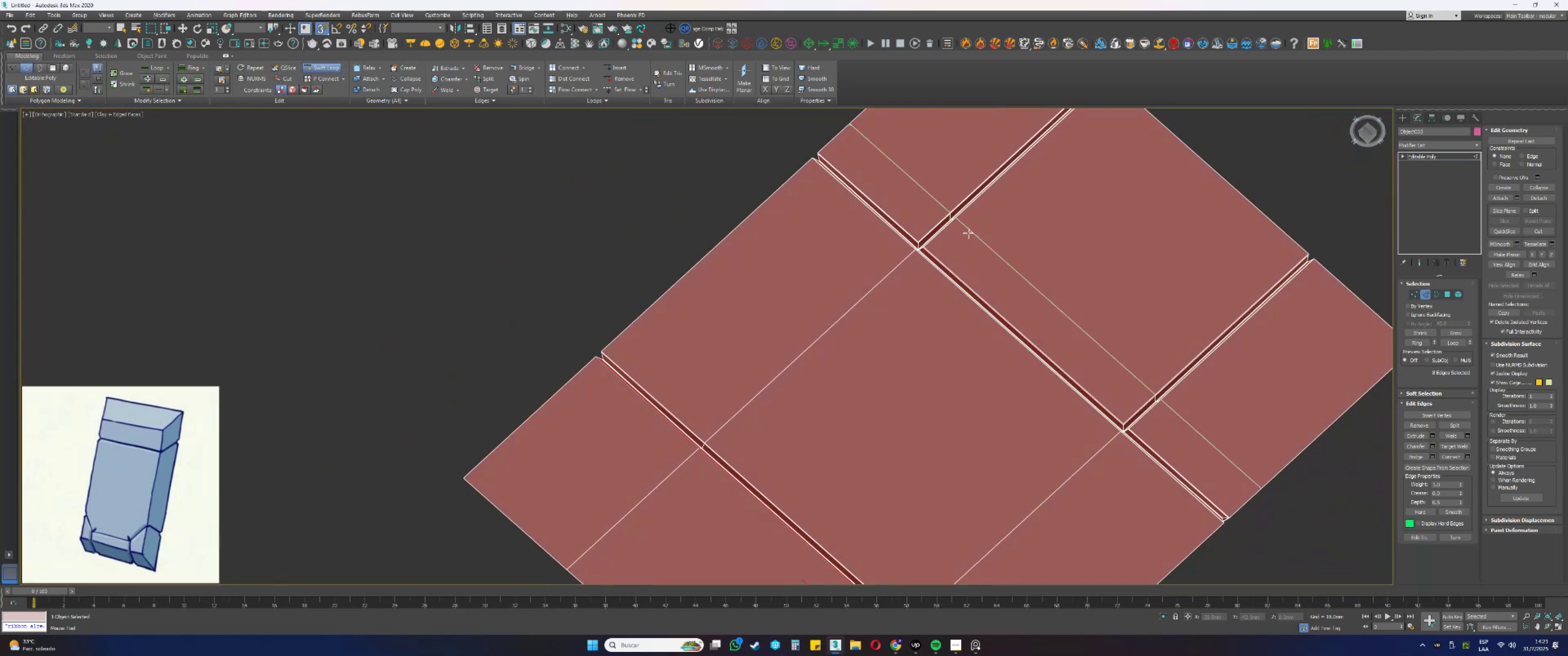 
scroll: coordinate [914, 281], scroll_direction: up, amount: 8.0
 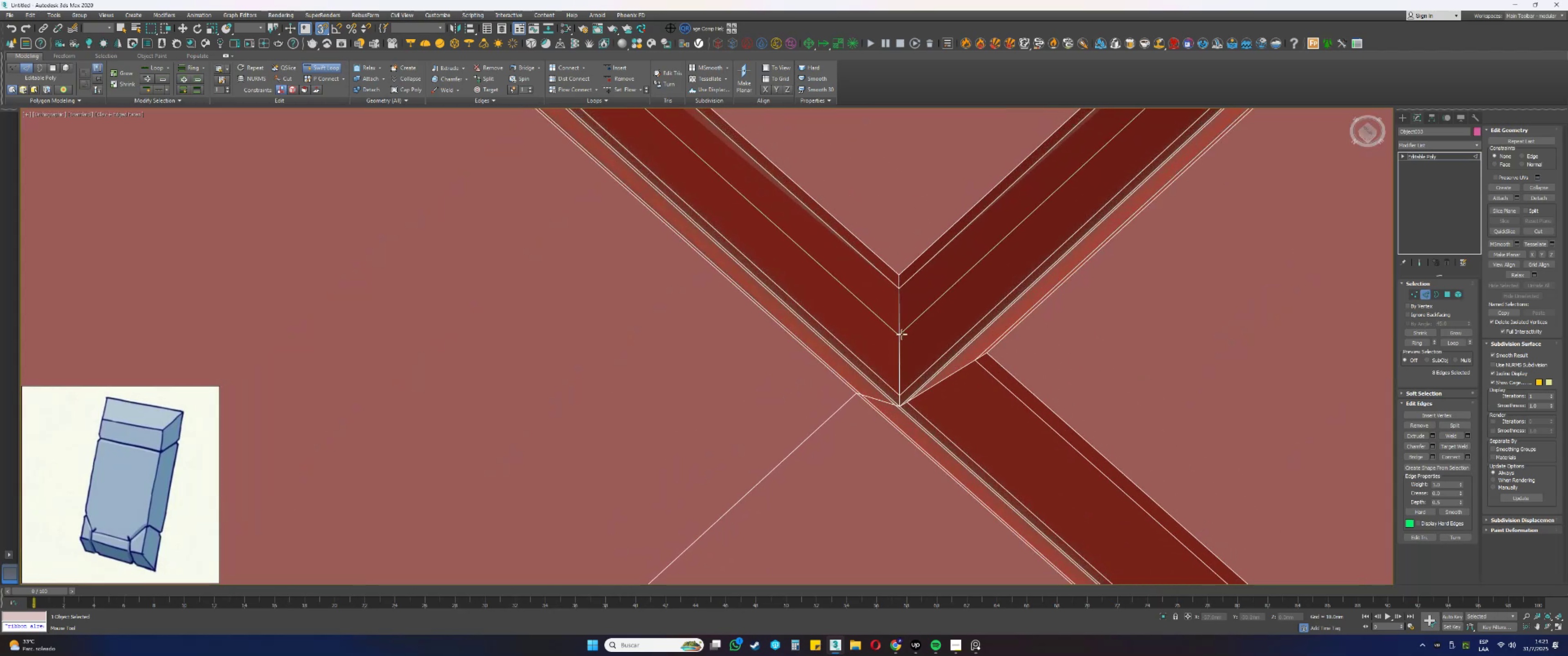 
scroll: coordinate [902, 334], scroll_direction: down, amount: 6.0
 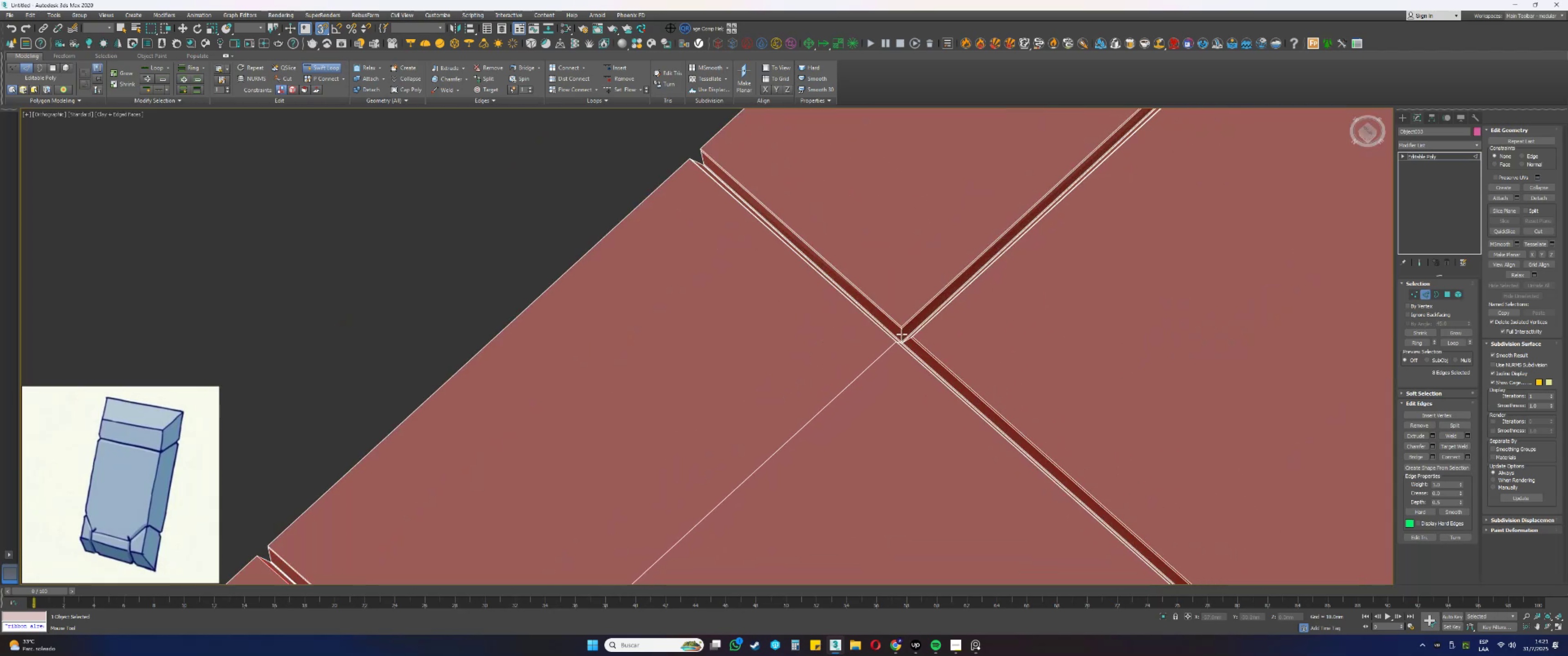 
hold_key(key=AltLeft, duration=0.93)
 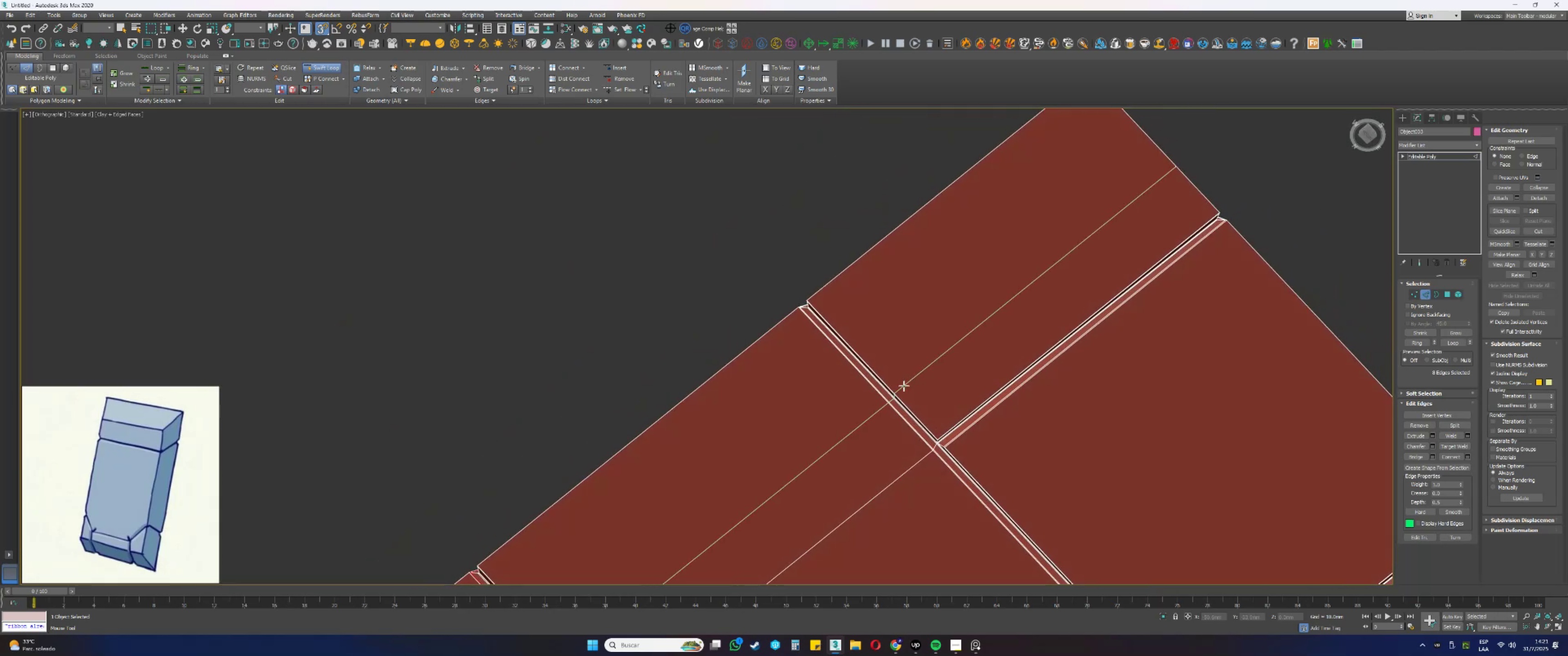 
hold_key(key=AltLeft, duration=0.44)
 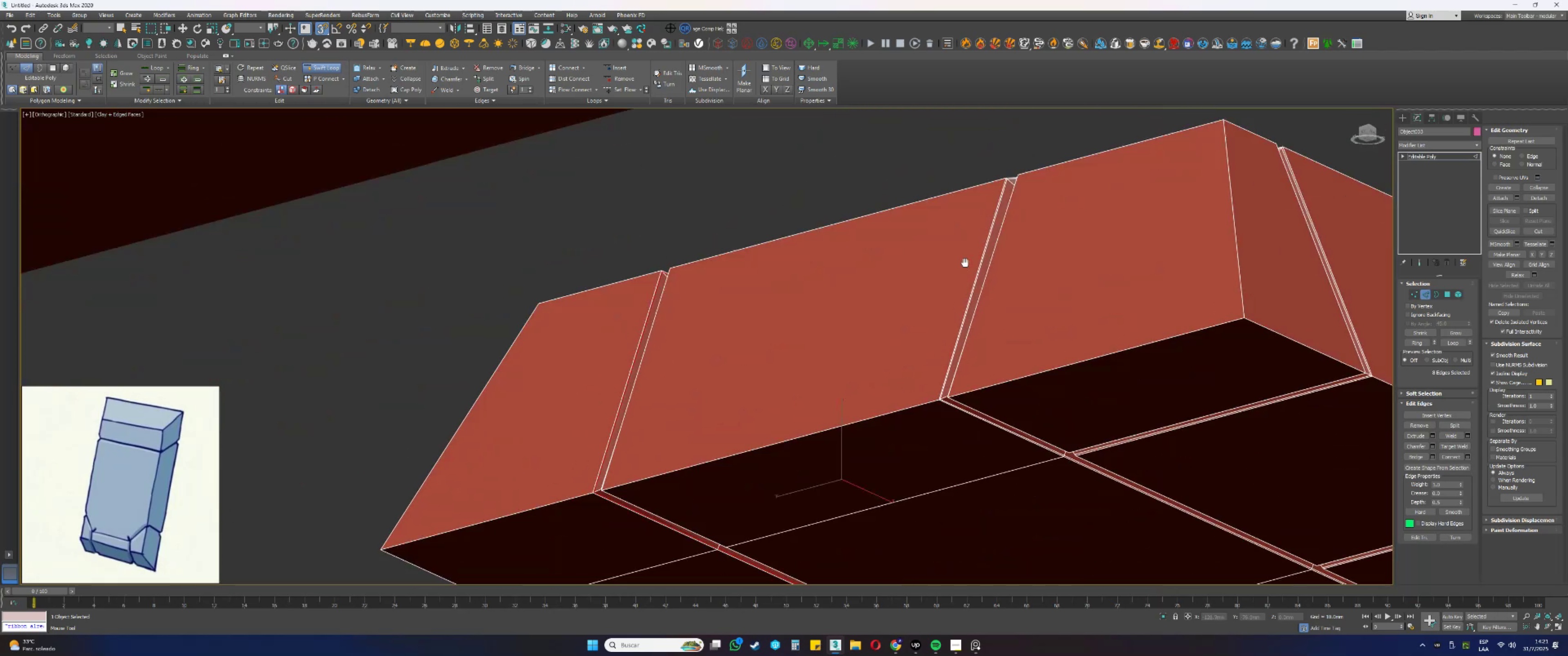 
scroll: coordinate [926, 410], scroll_direction: down, amount: 3.0
 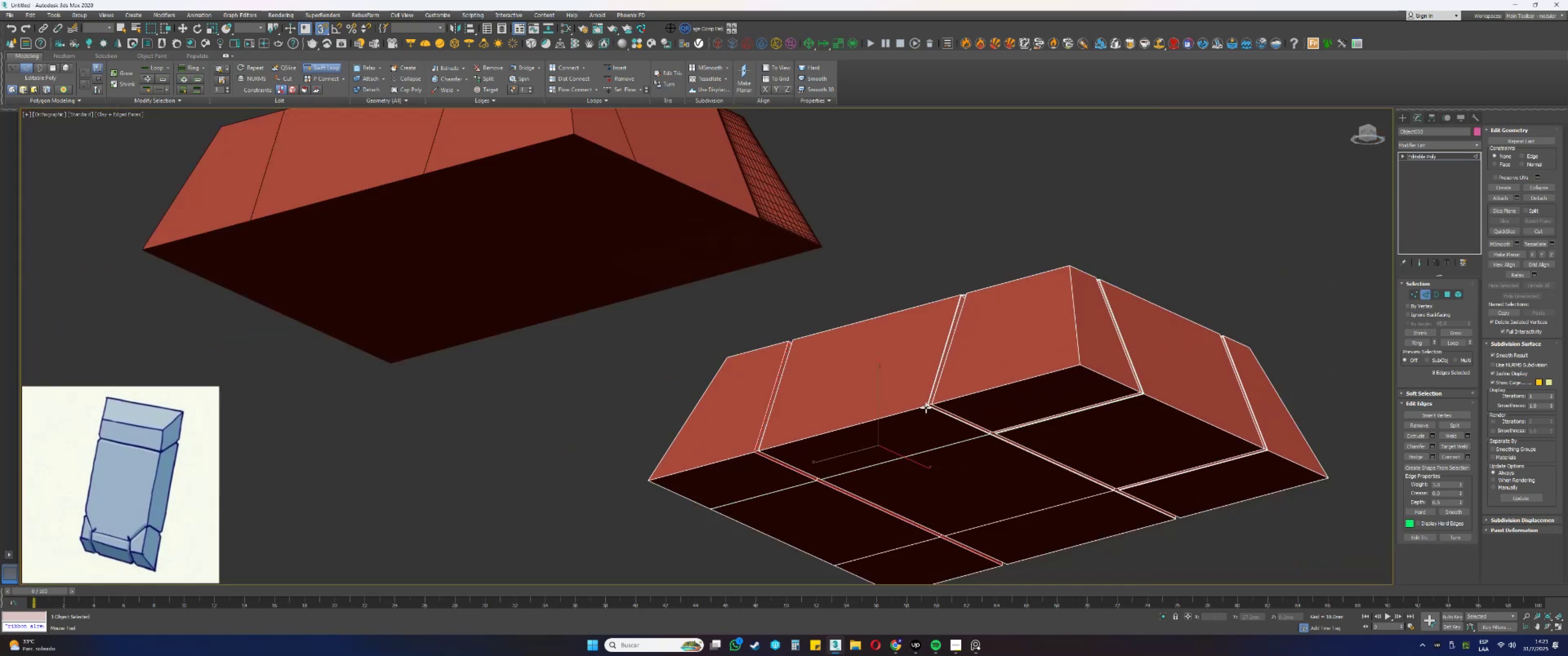 
hold_key(key=AltLeft, duration=0.84)
 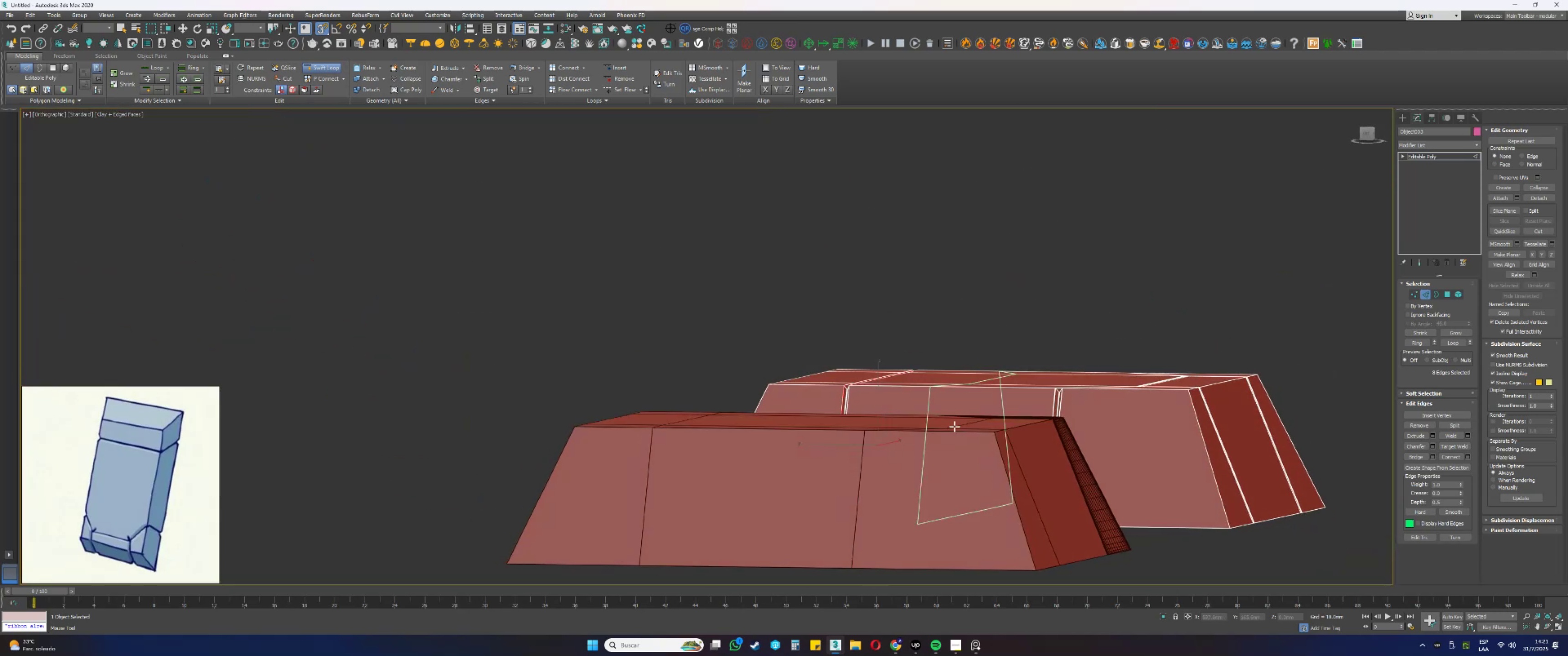 
scroll: coordinate [1161, 365], scroll_direction: up, amount: 6.0
 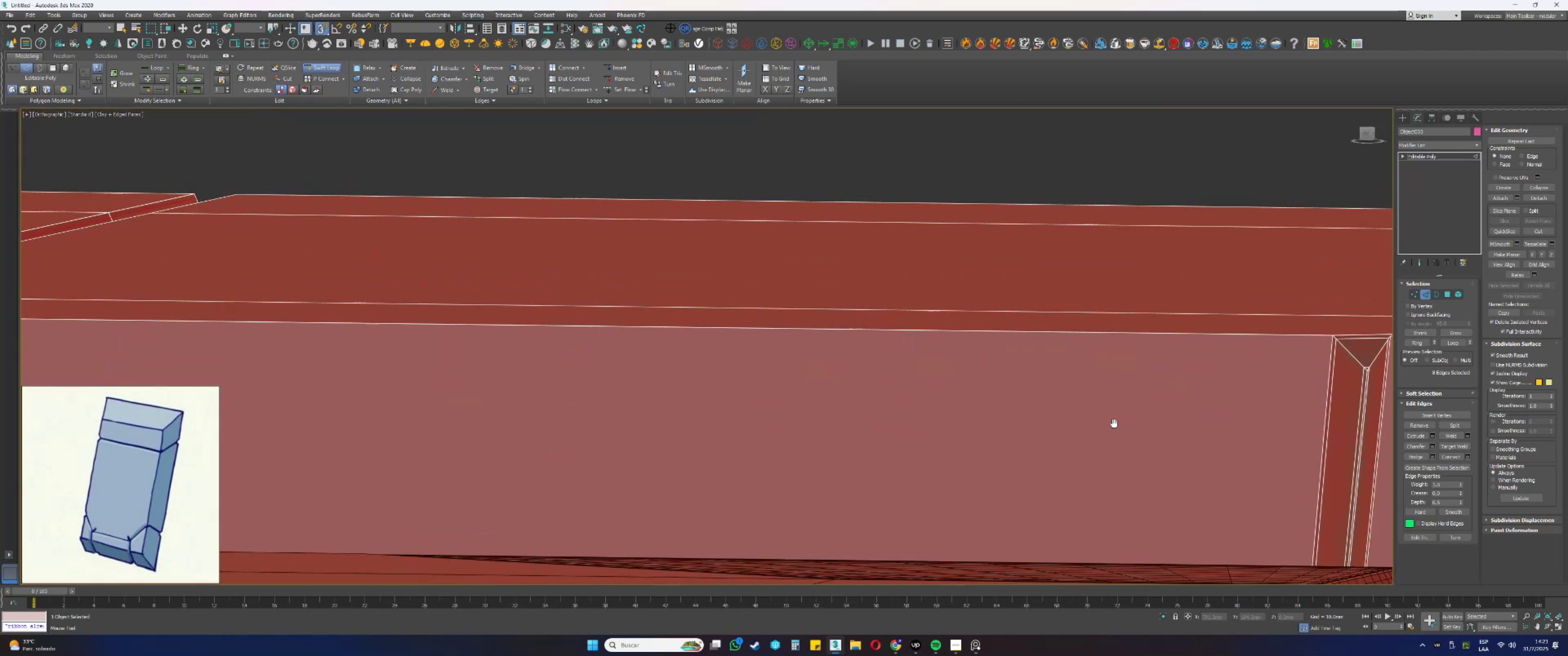 
scroll: coordinate [1088, 404], scroll_direction: down, amount: 6.0
 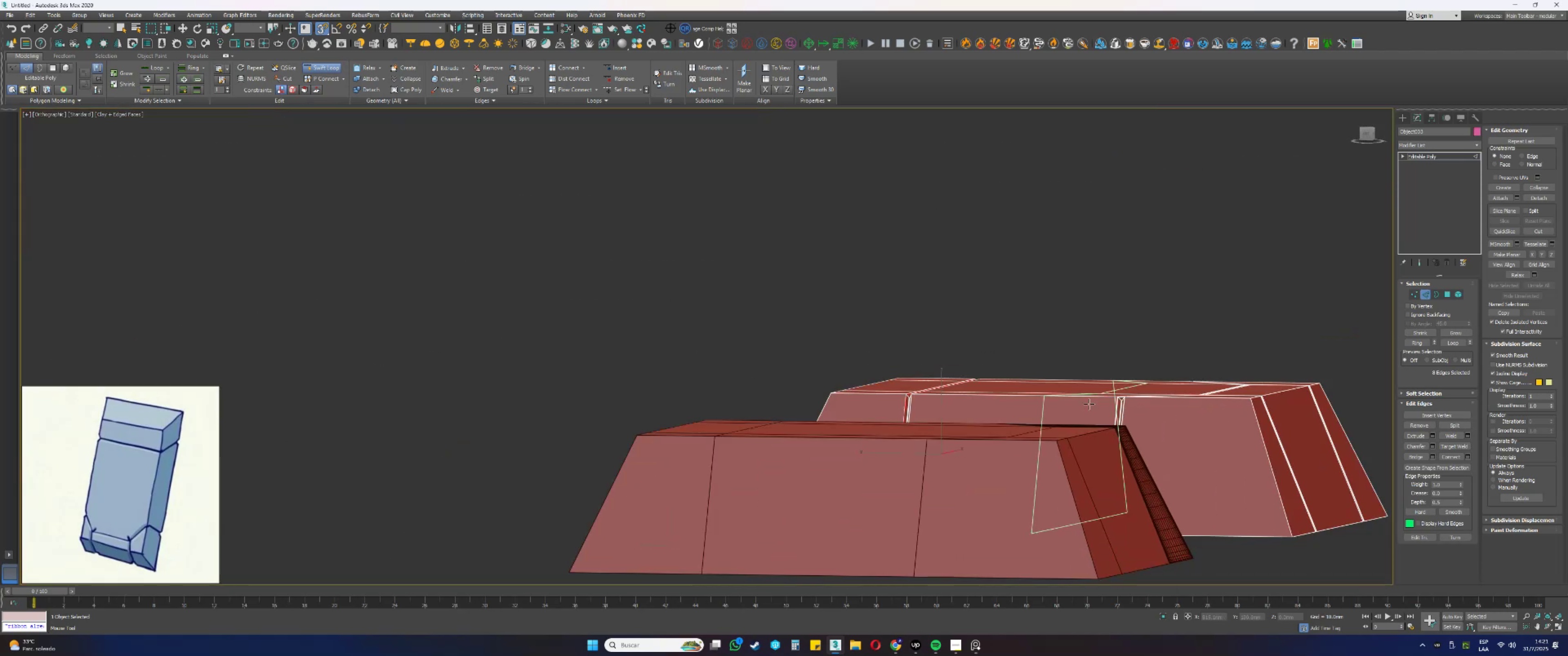 
middle_click([1089, 404])
 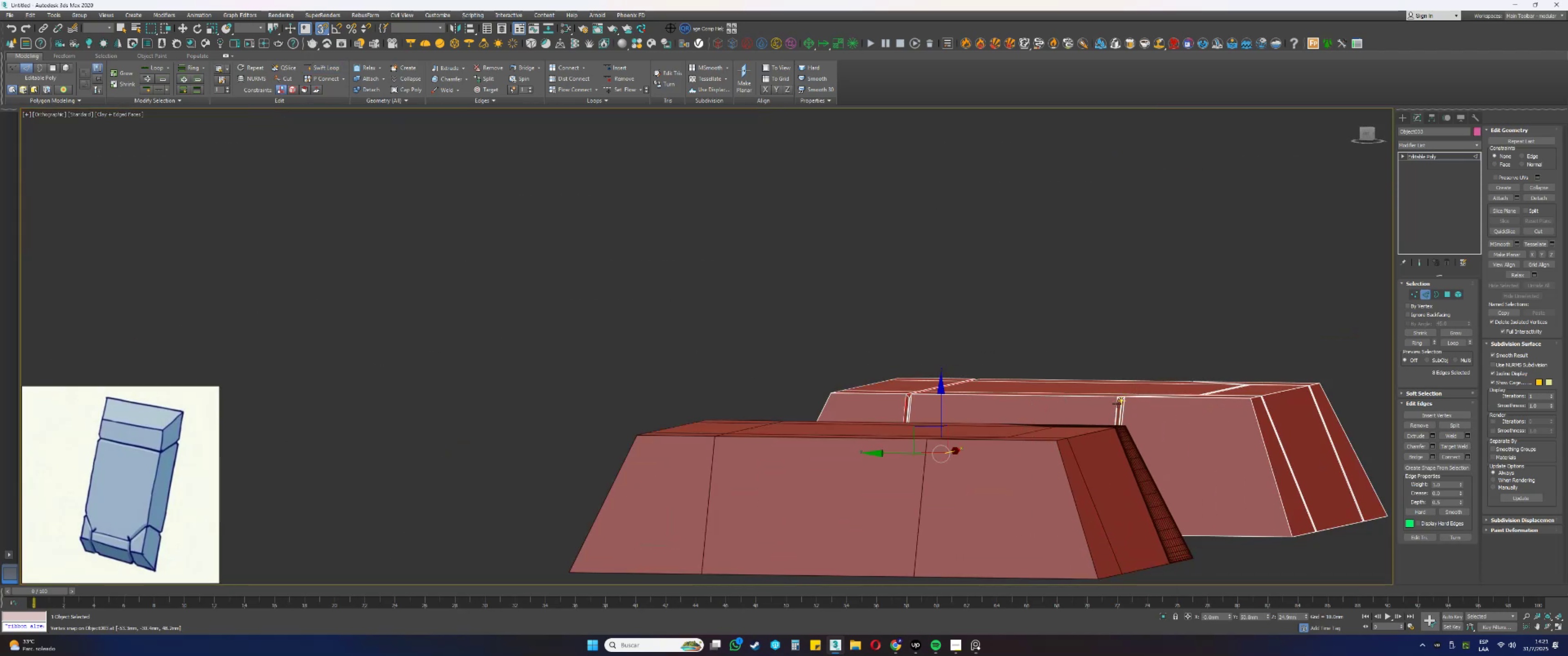 
key(Escape)
 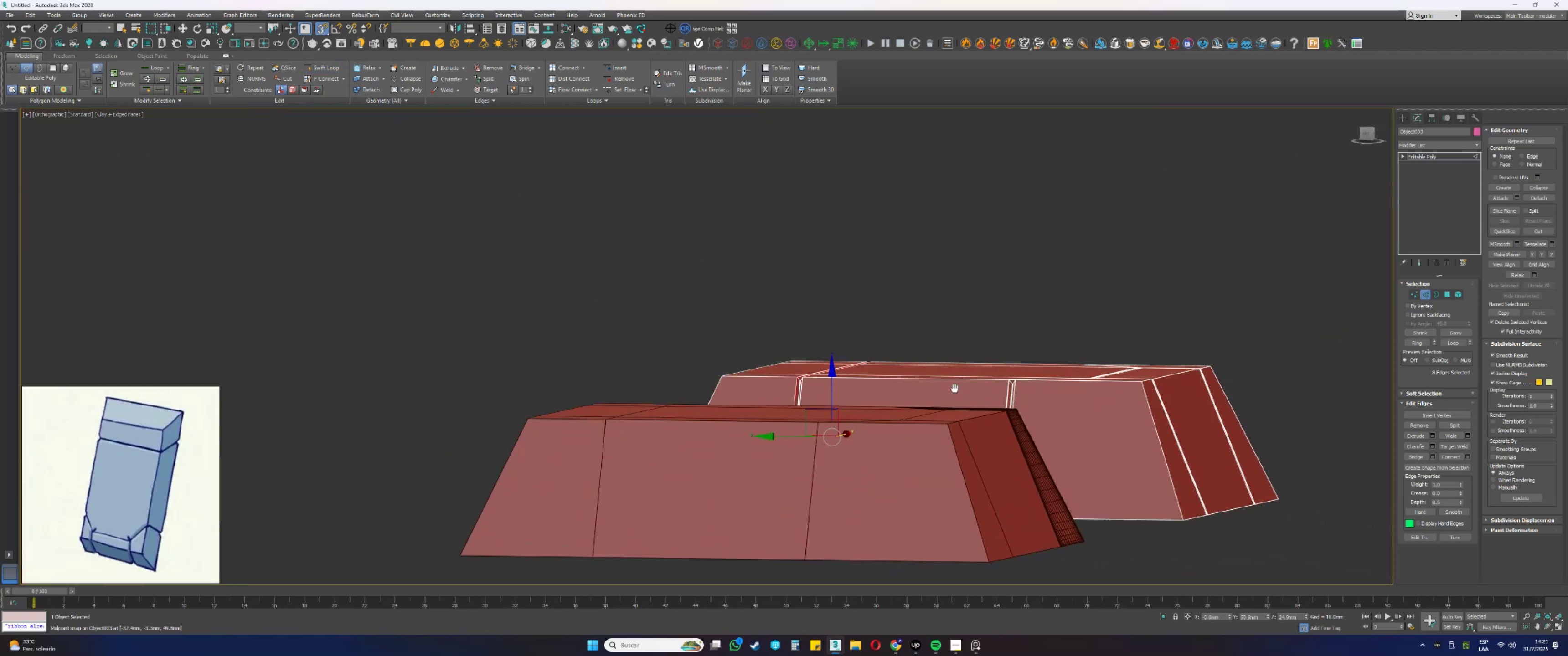 
hold_key(key=AltLeft, duration=0.36)
 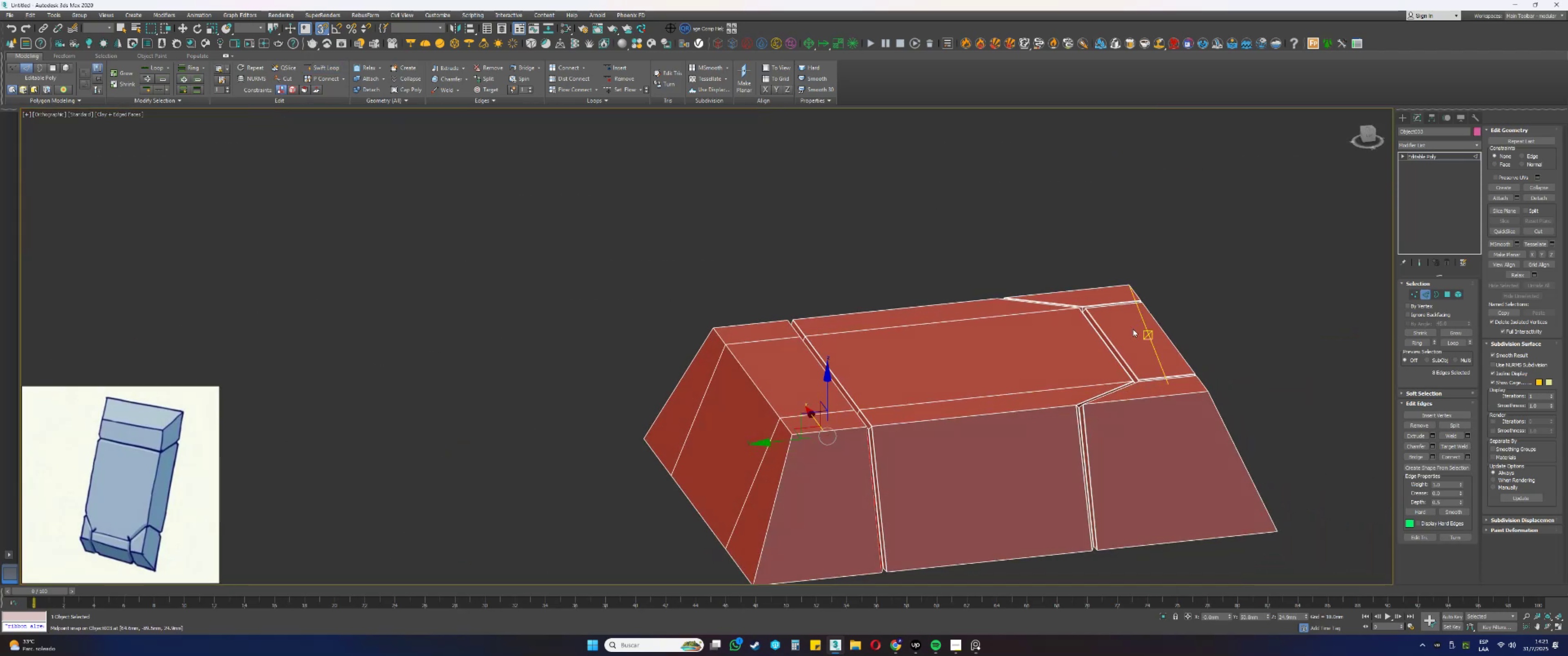 
left_click([1183, 243])
 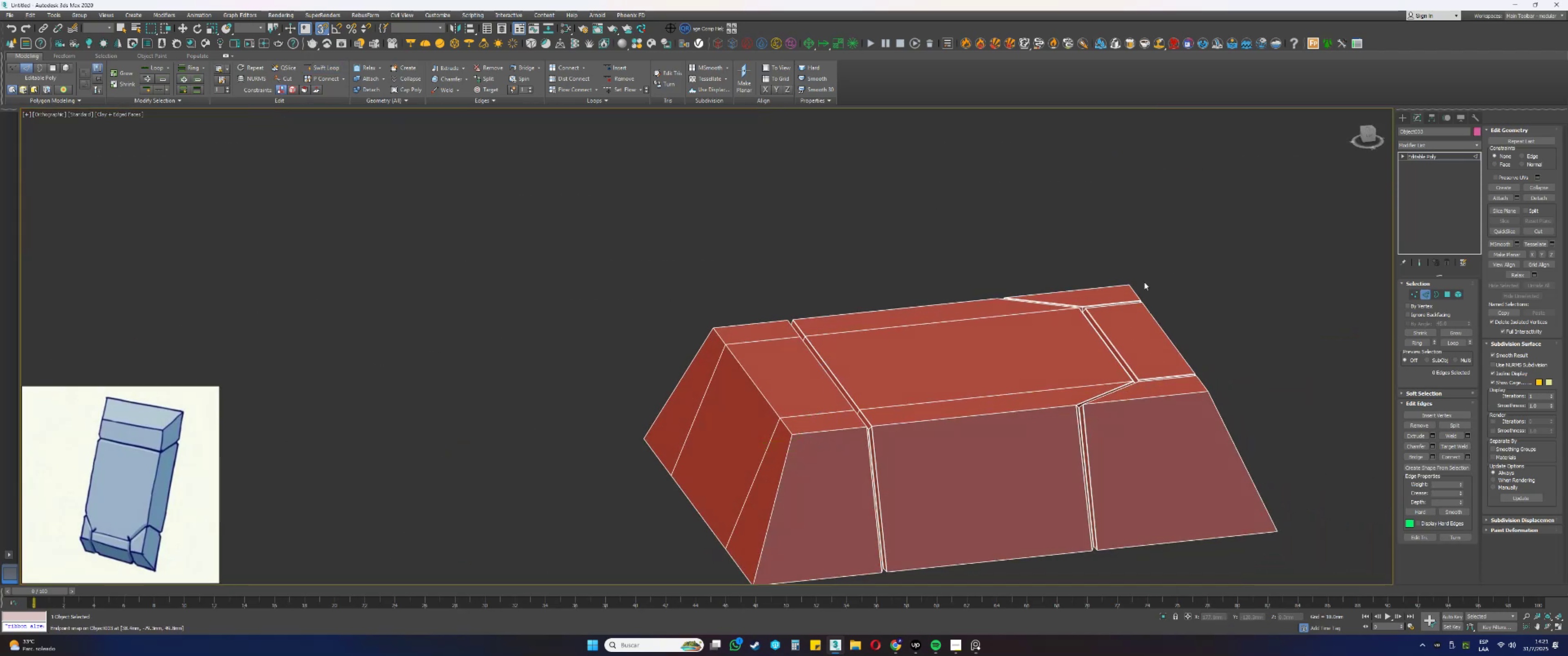 
key(Alt+AltLeft)
 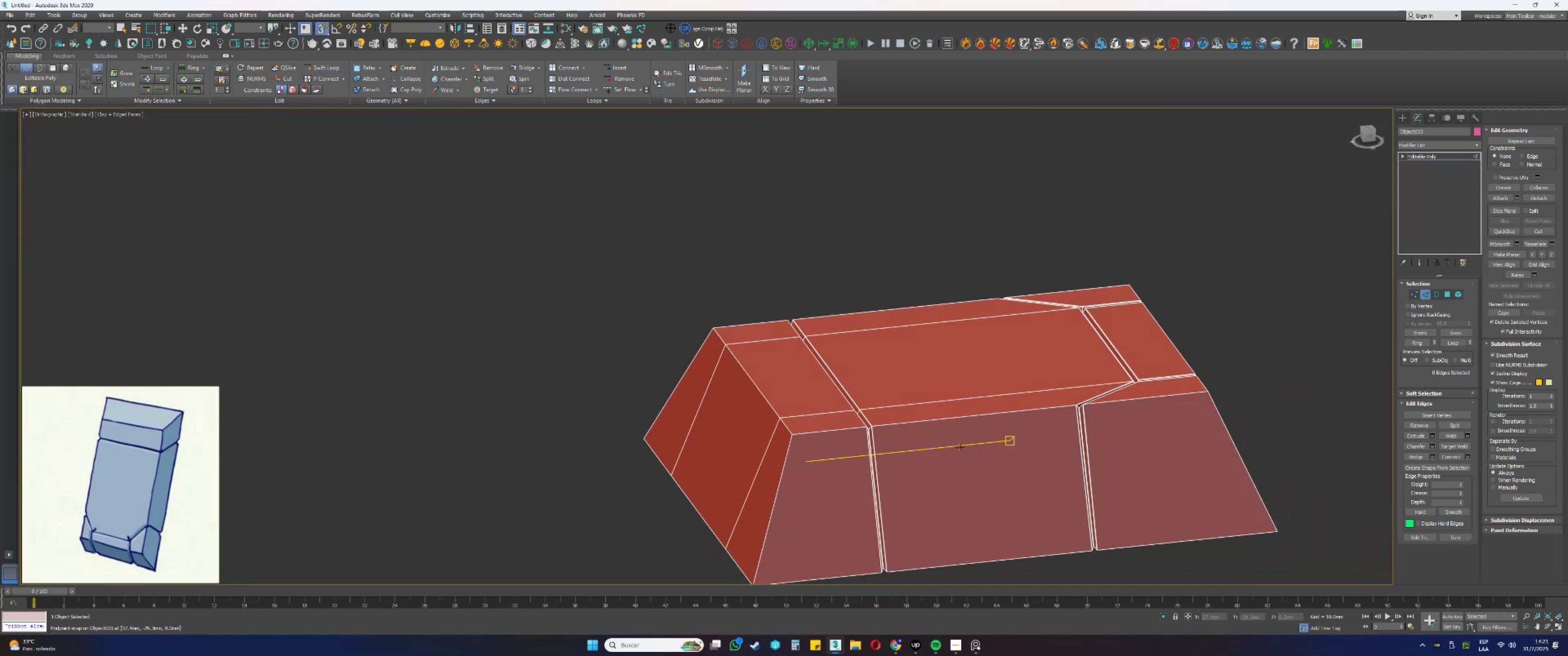 
right_click([960, 447])
 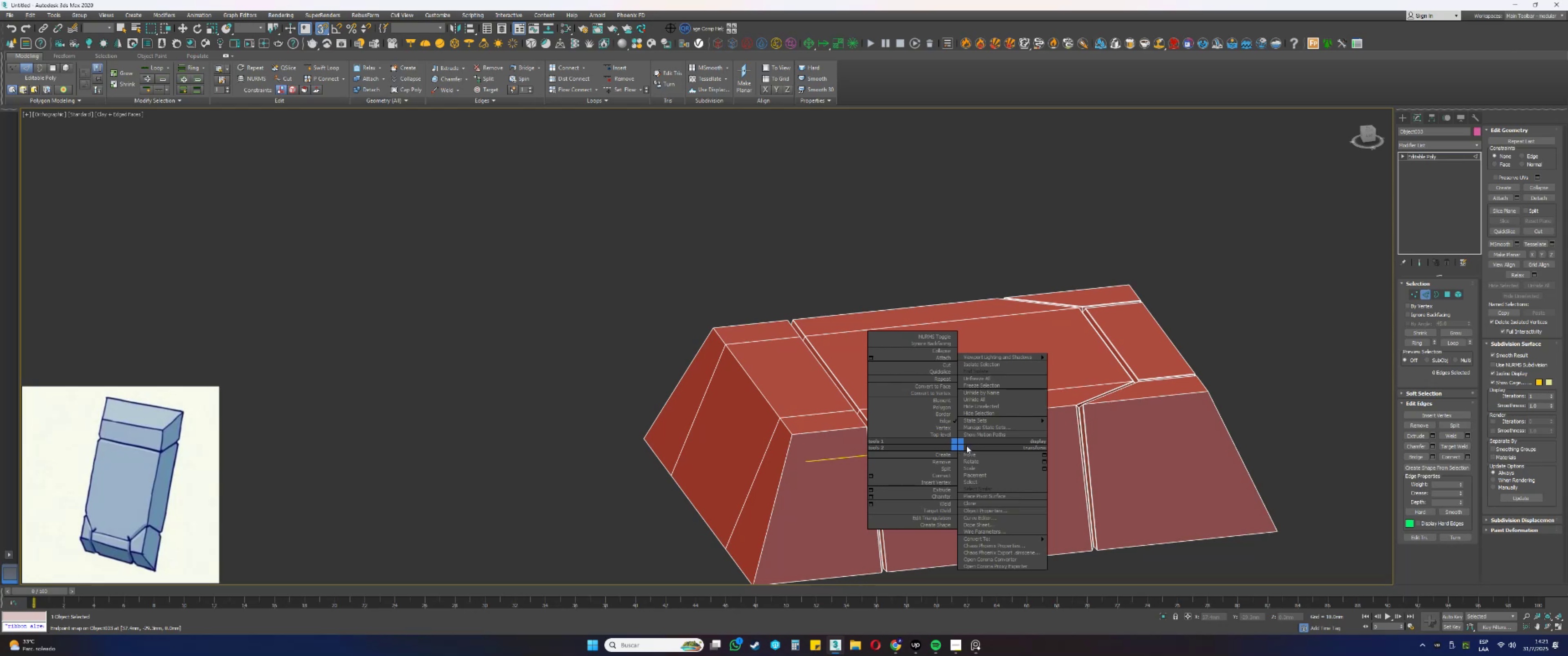 
key(Escape)
 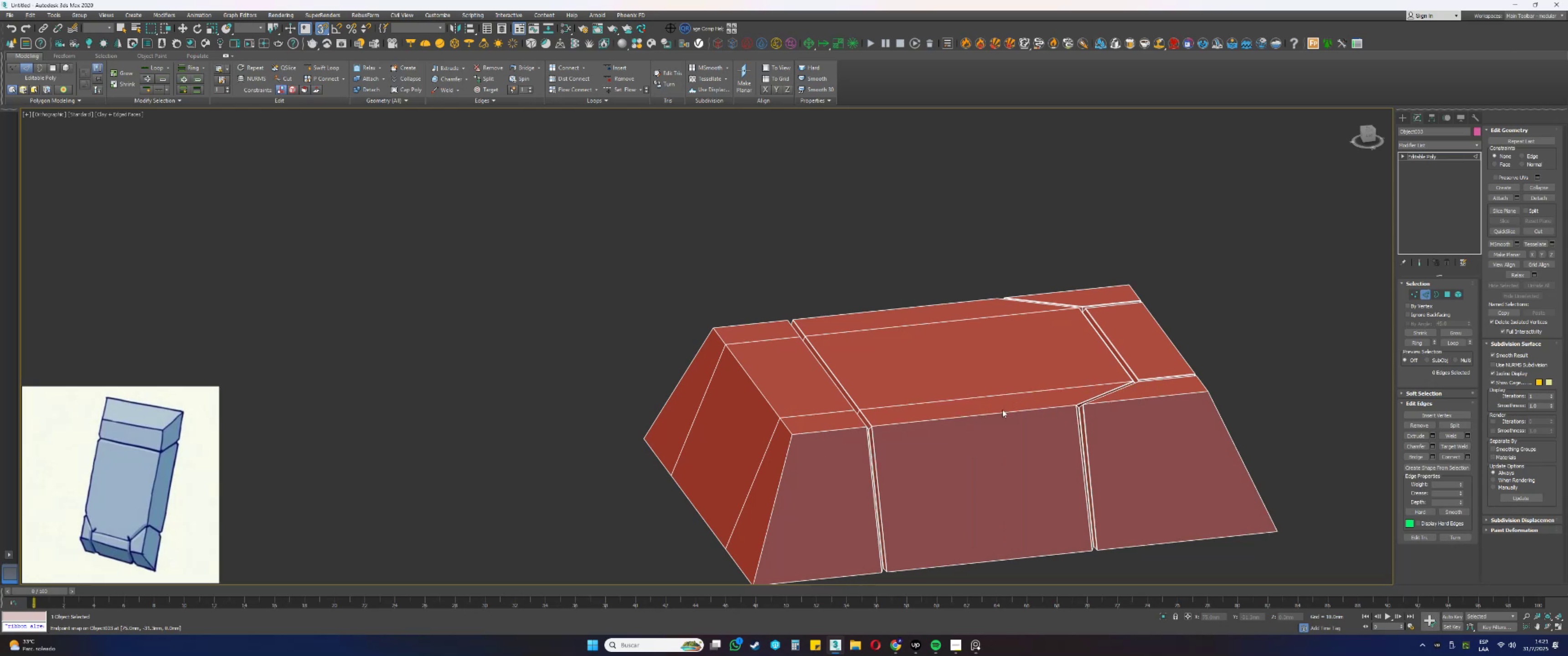 
hold_key(key=AltLeft, duration=0.72)
 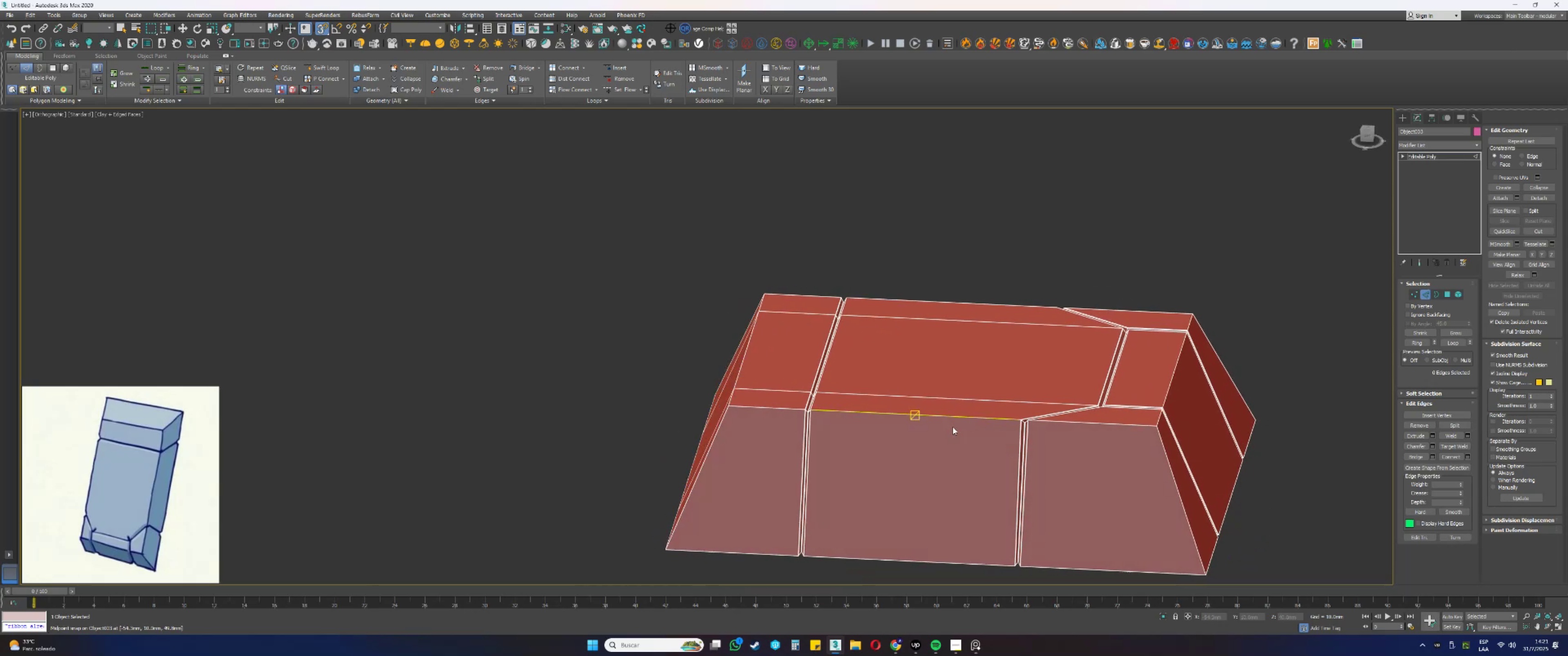 
hold_key(key=AltLeft, duration=0.89)
 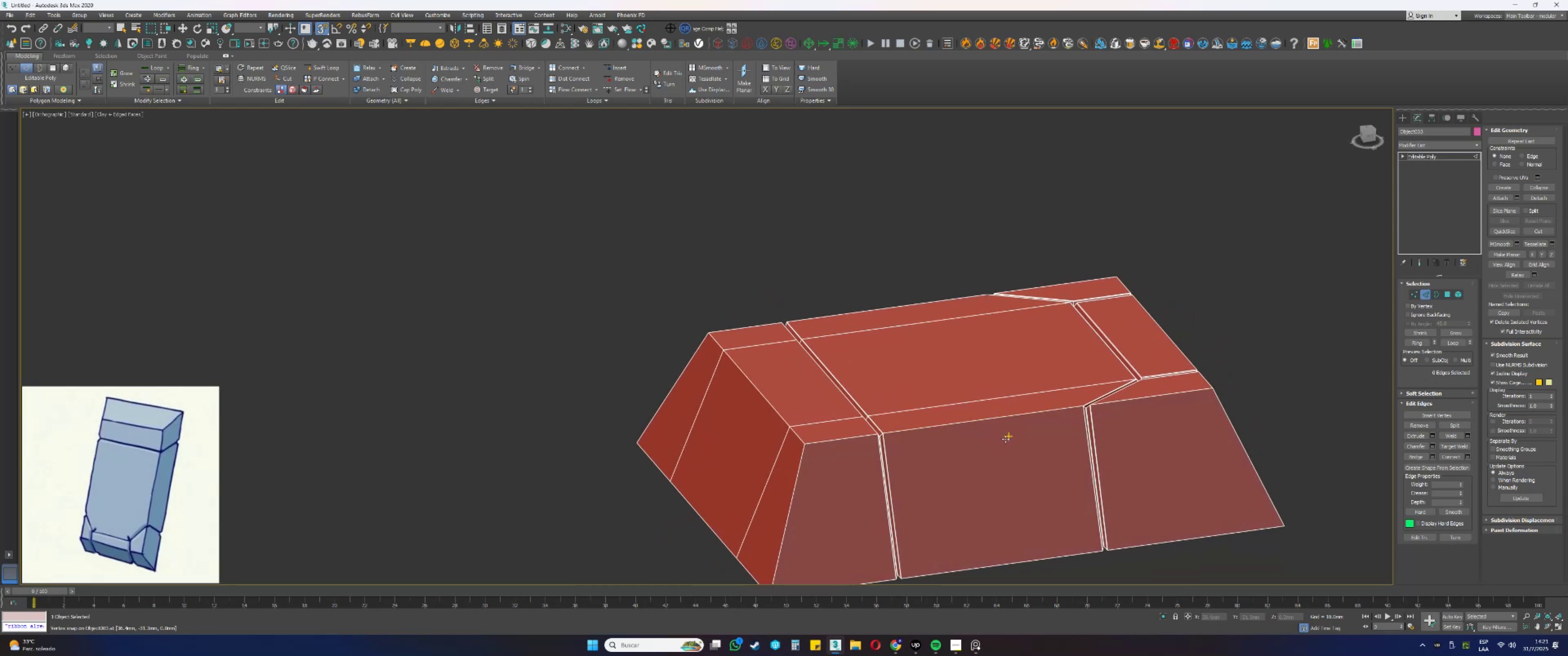 
wait(5.55)
 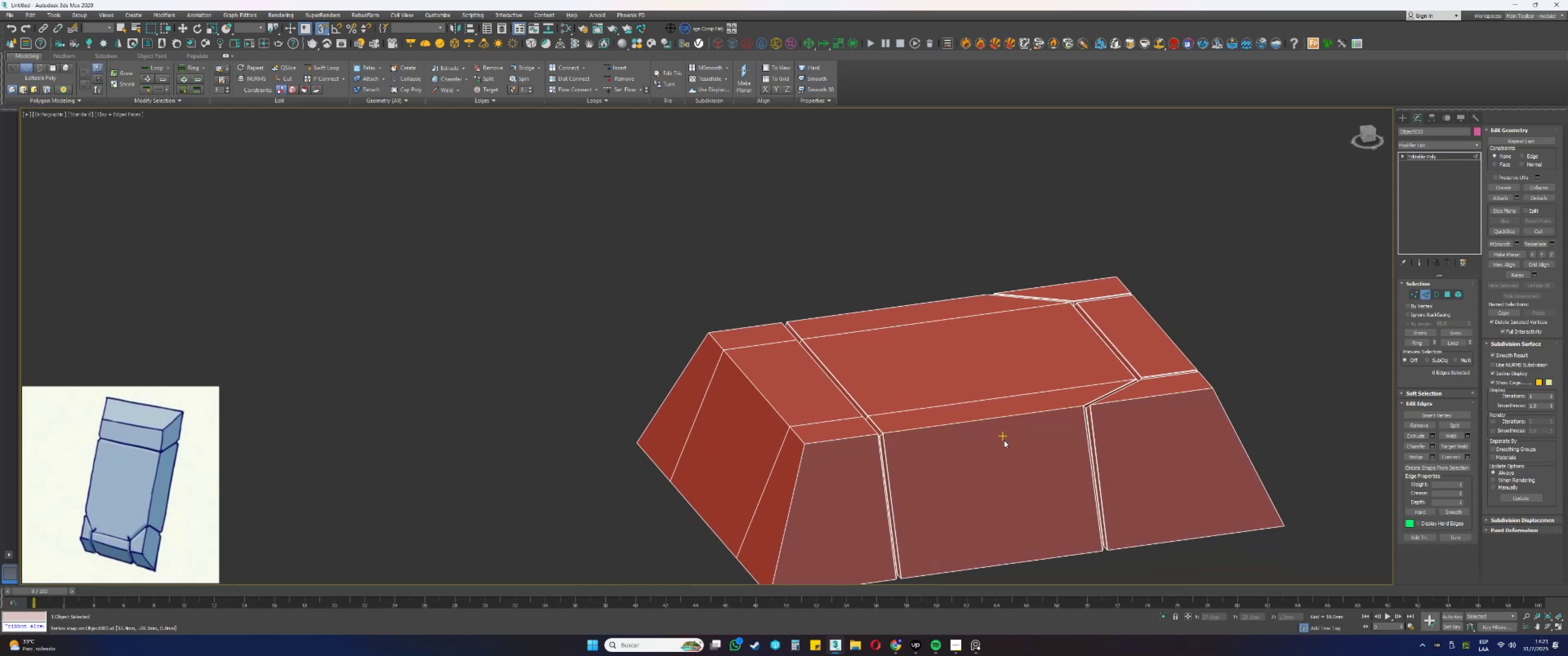 
key(Escape)
 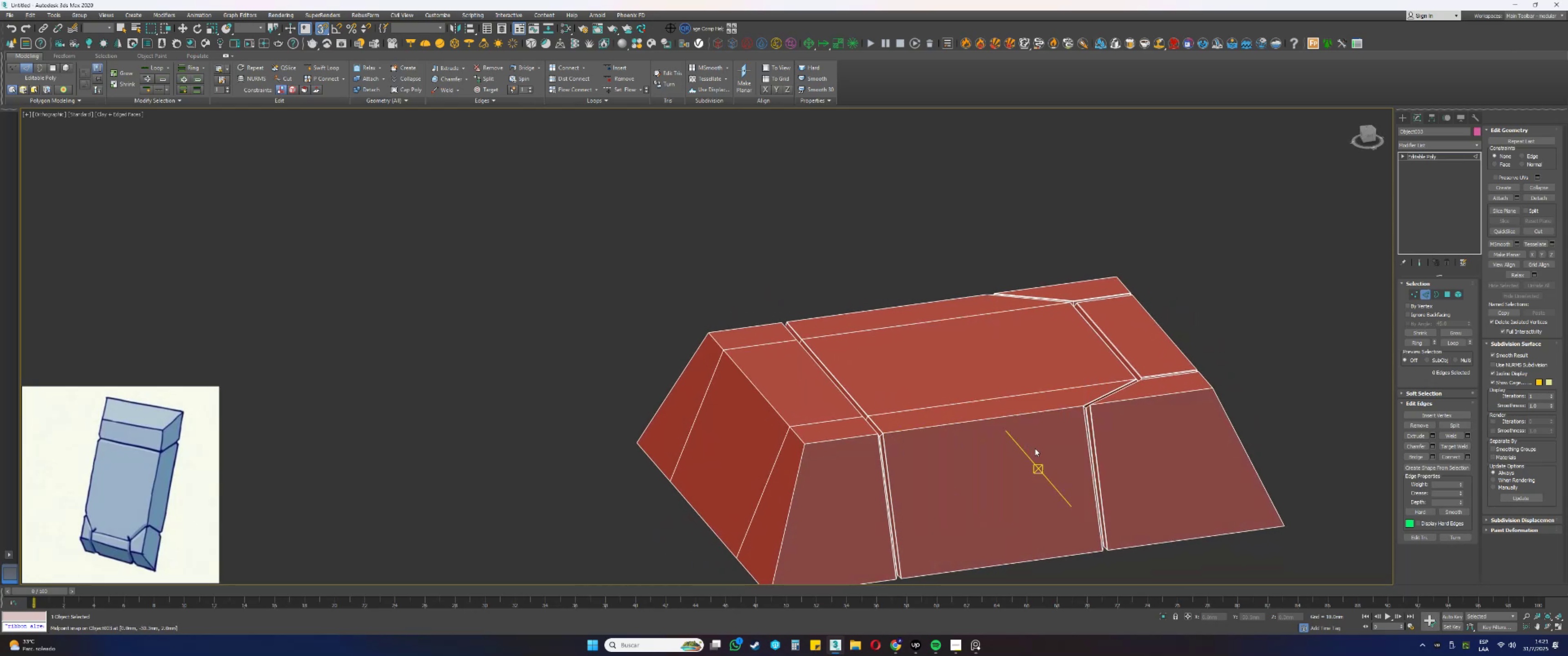 
hold_key(key=AltLeft, duration=0.79)
 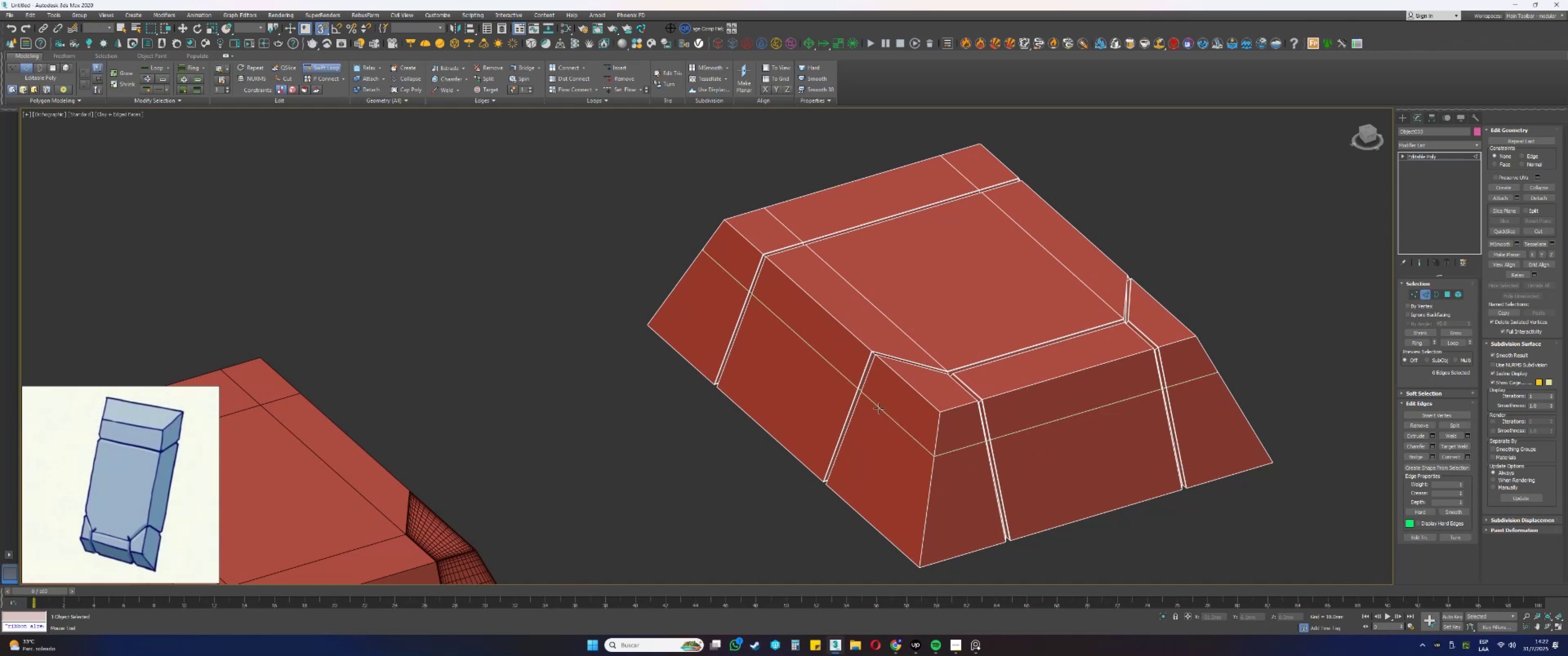 
scroll: coordinate [948, 414], scroll_direction: up, amount: 7.0
 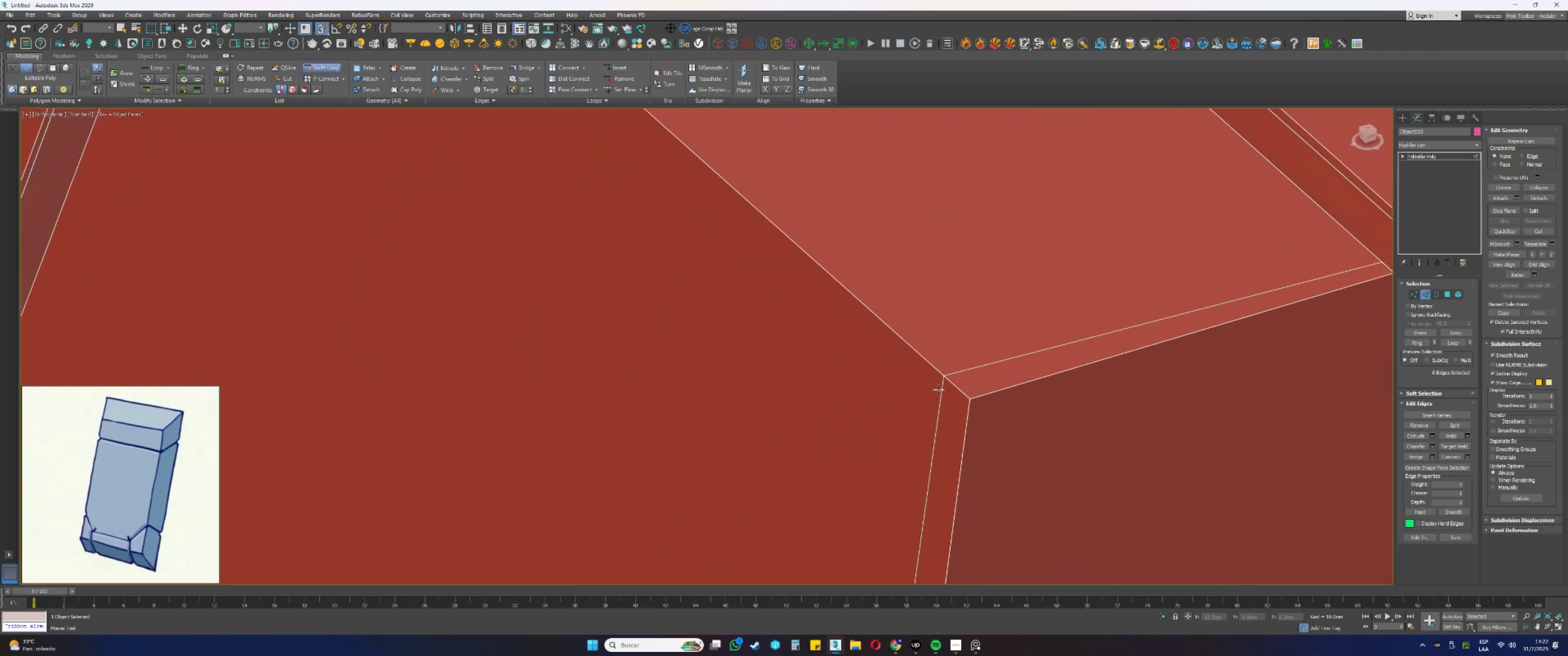 
hold_key(key=AltLeft, duration=1.04)
hold_key(key=ControlLeft, duration=1.03)
left_click_drag(start_coordinate=[941, 395], to_coordinate=[954, 407])
 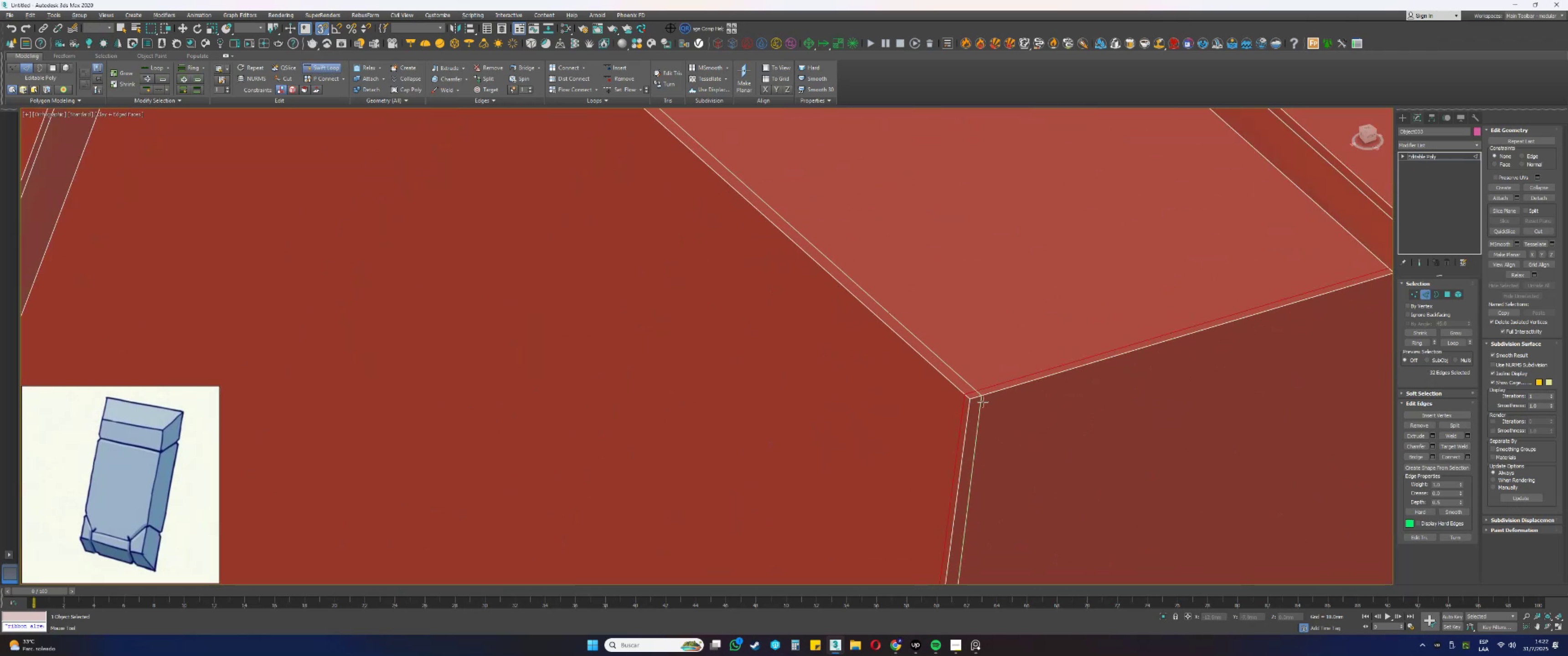 
left_click([983, 401])
 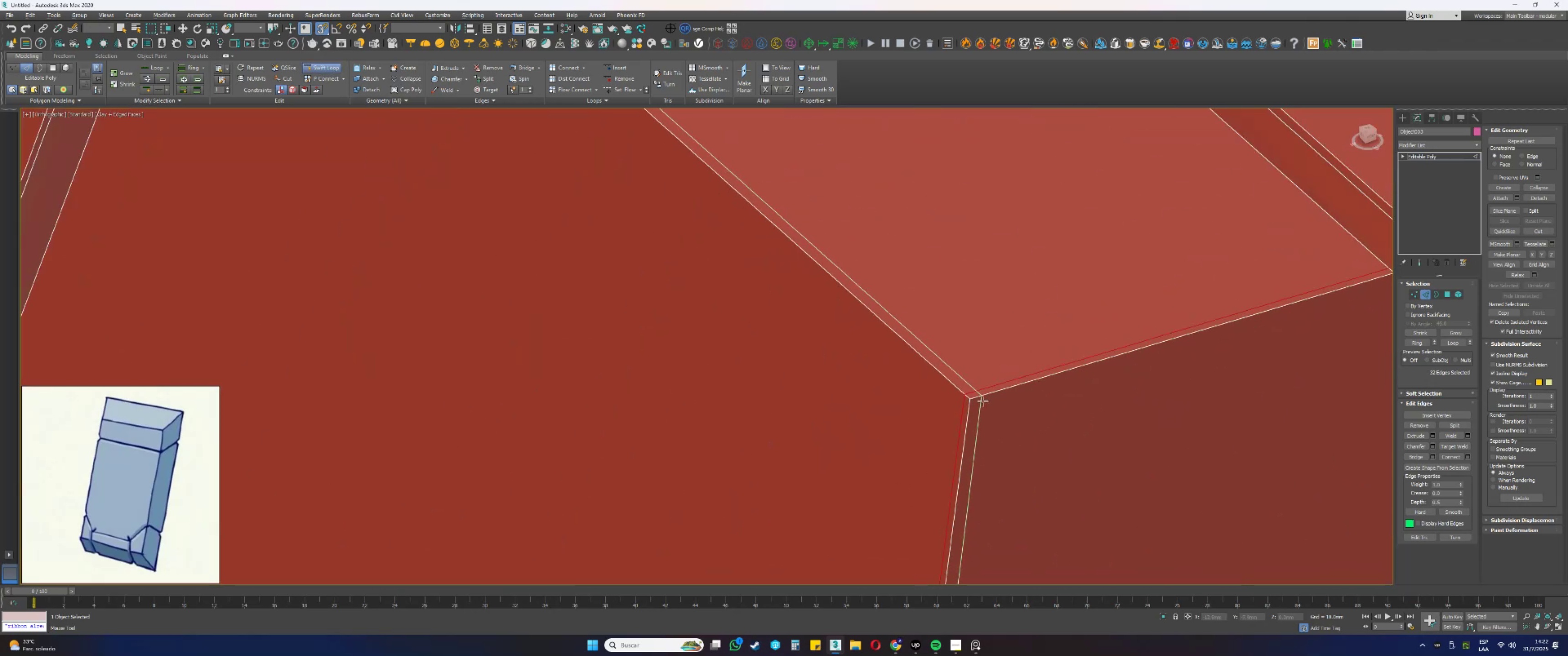 
hold_key(key=AltLeft, duration=1.48)
 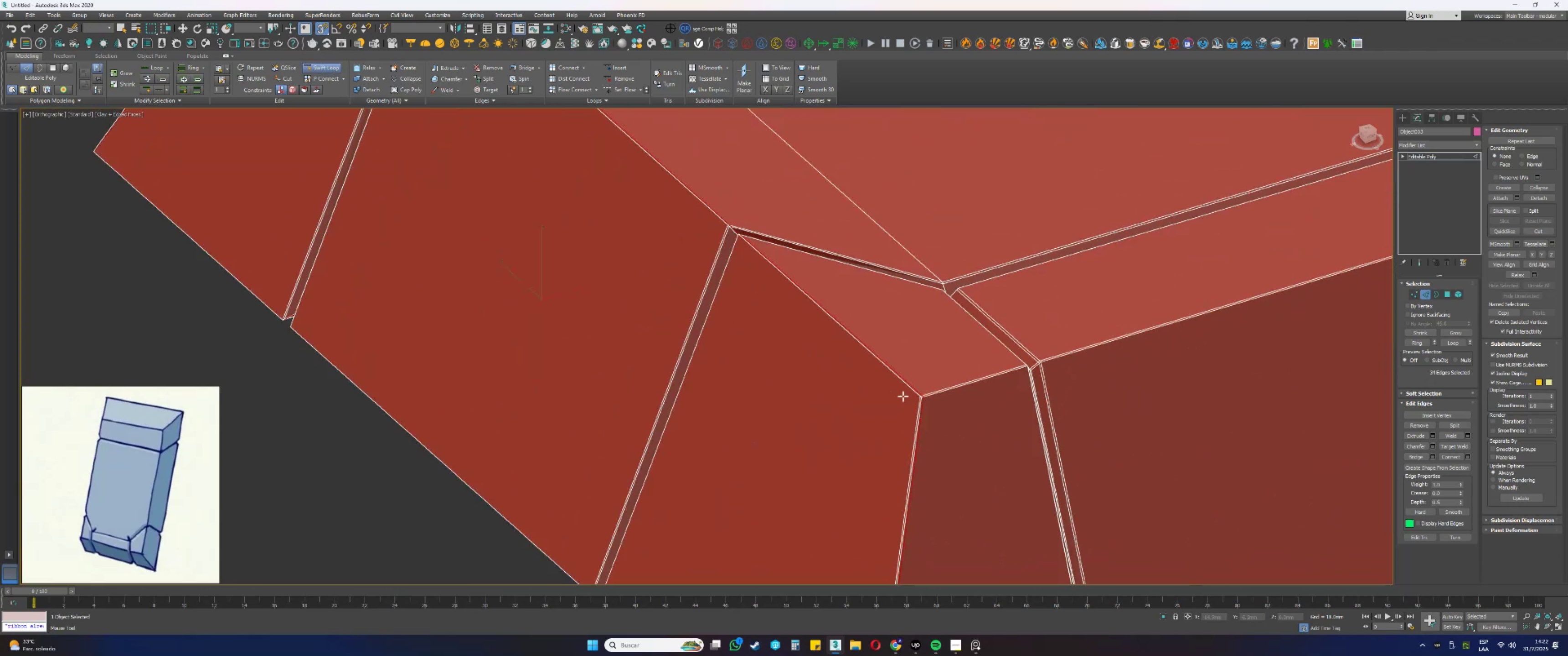 
hold_key(key=ControlLeft, duration=1.39)
 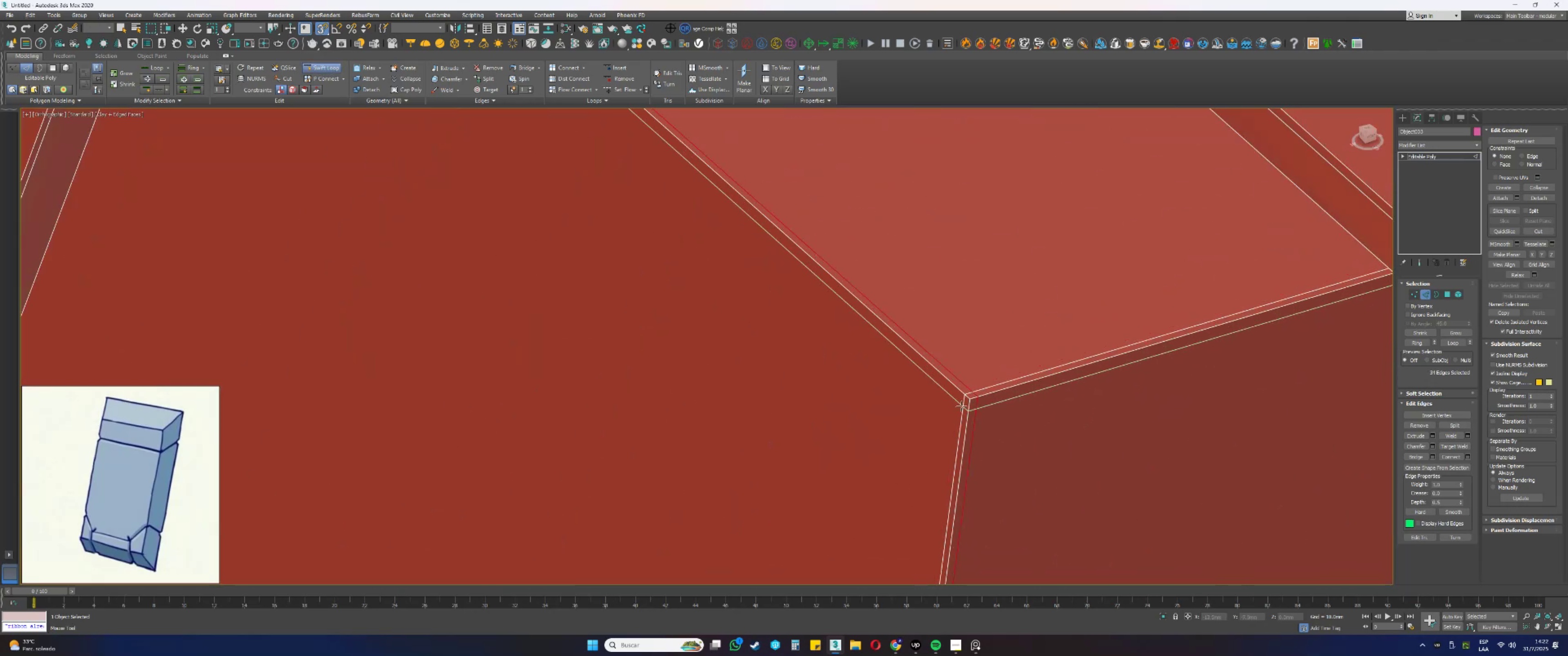 
scroll: coordinate [903, 396], scroll_direction: down, amount: 13.0
 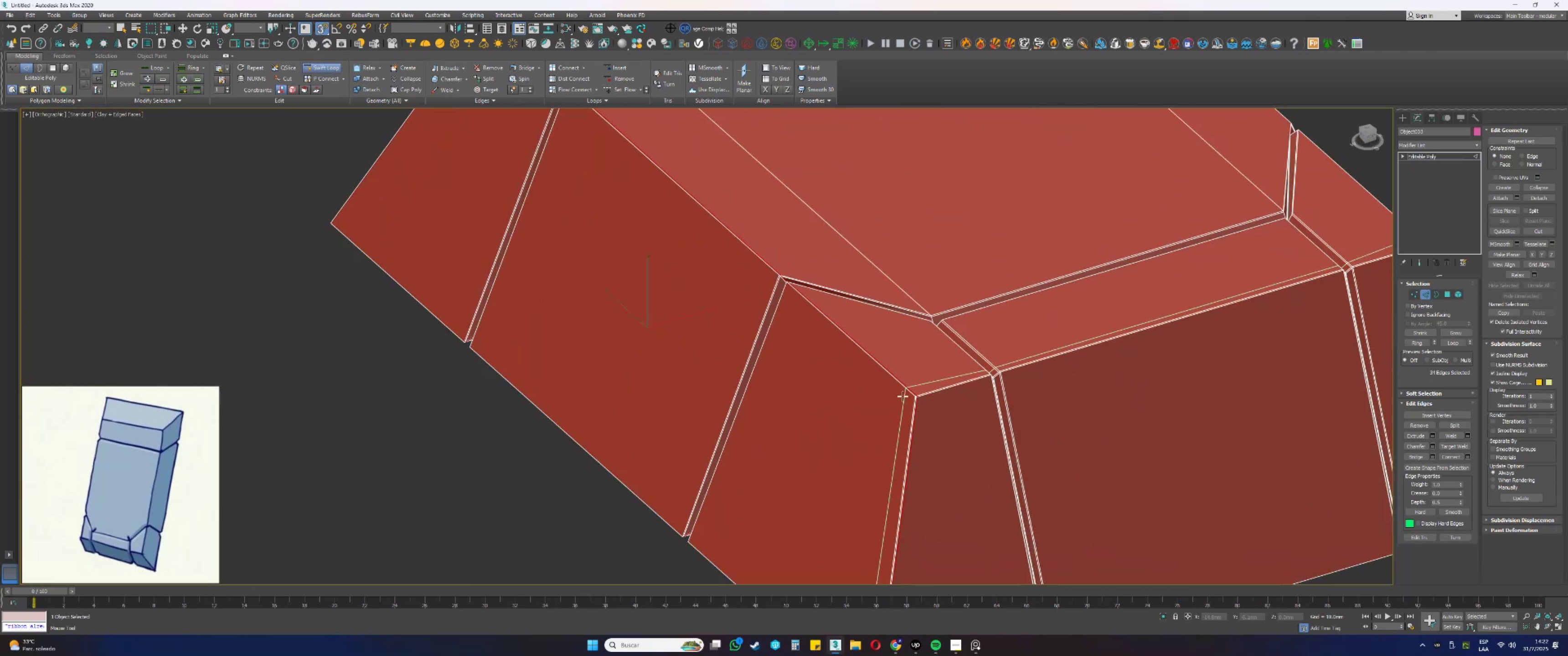 
hold_key(key=AltLeft, duration=0.43)
 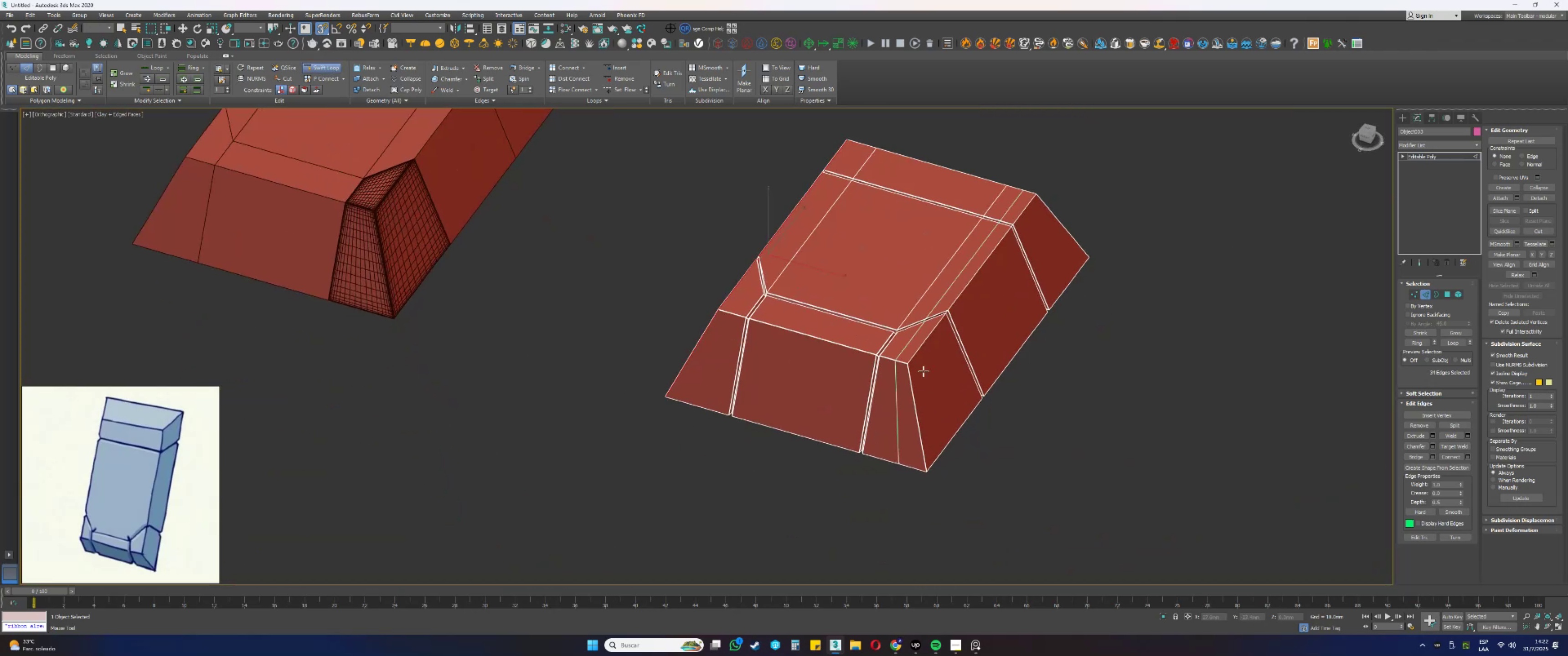 
scroll: coordinate [907, 362], scroll_direction: up, amount: 5.0
 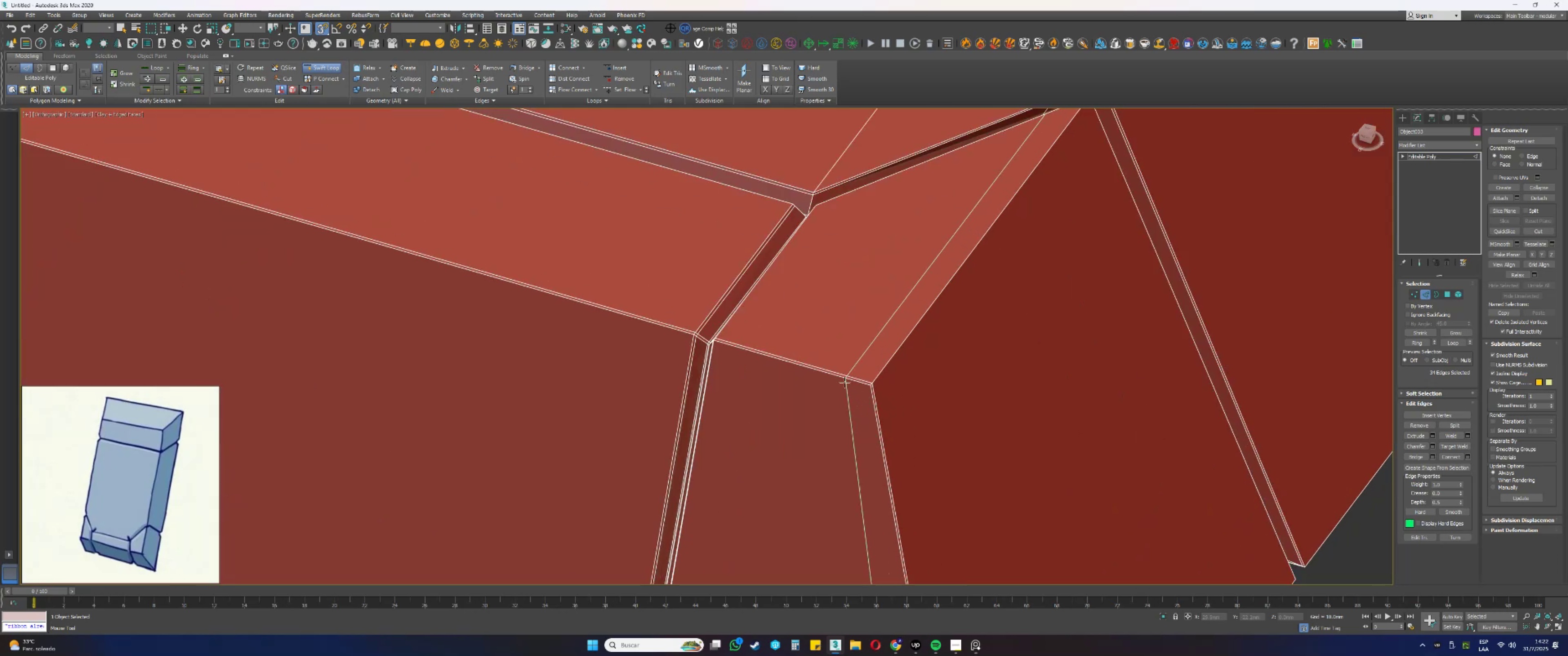 
left_click([845, 382])
 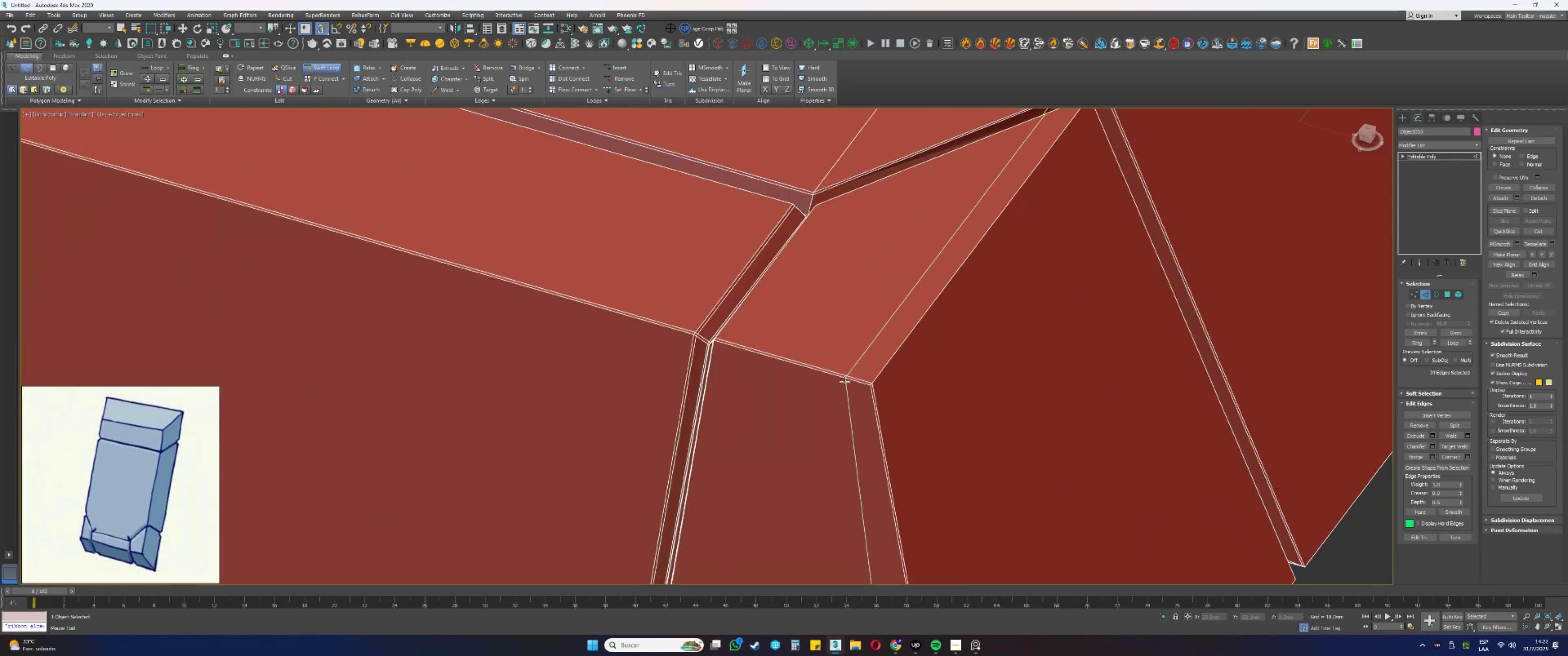 
hold_key(key=ControlLeft, duration=1.2)
hold_key(key=AltLeft, duration=1.16)
left_click_drag(start_coordinate=[848, 390], to_coordinate=[863, 395])
 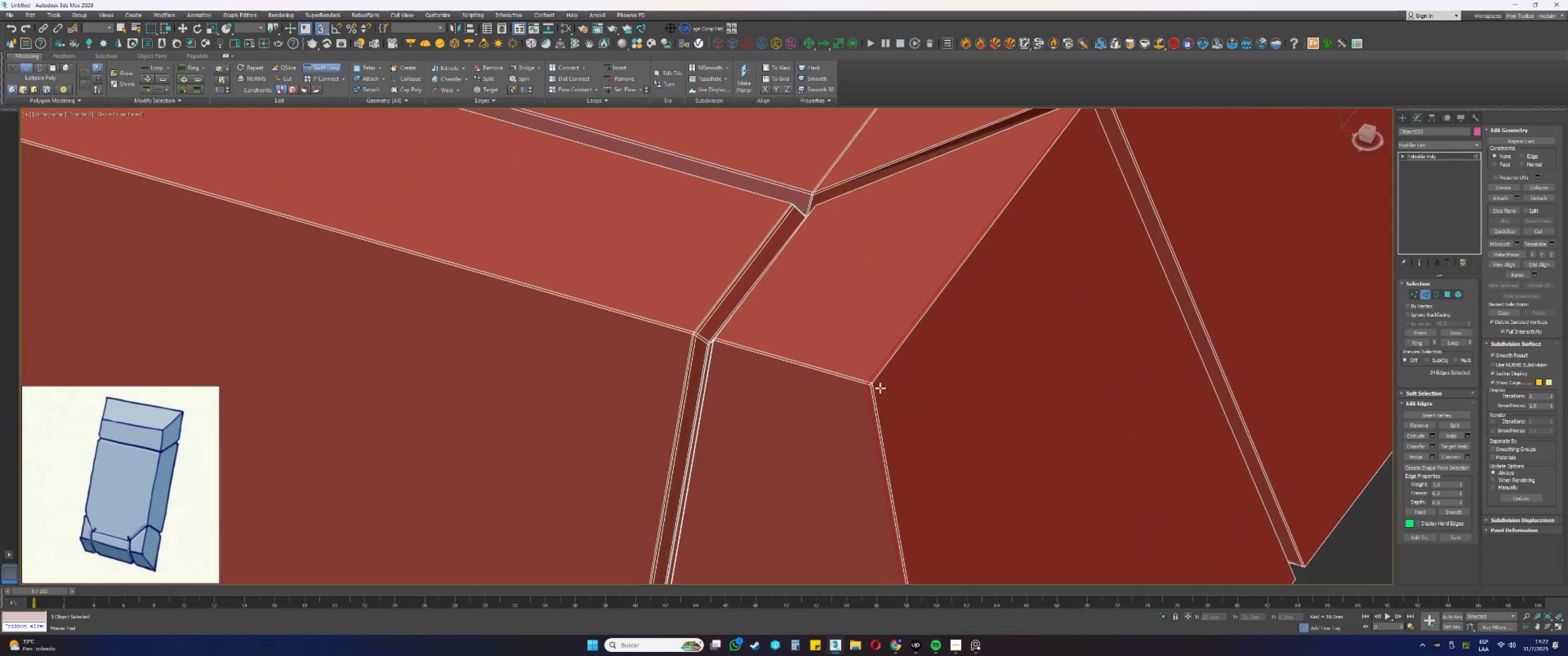 
scroll: coordinate [881, 387], scroll_direction: up, amount: 3.0
 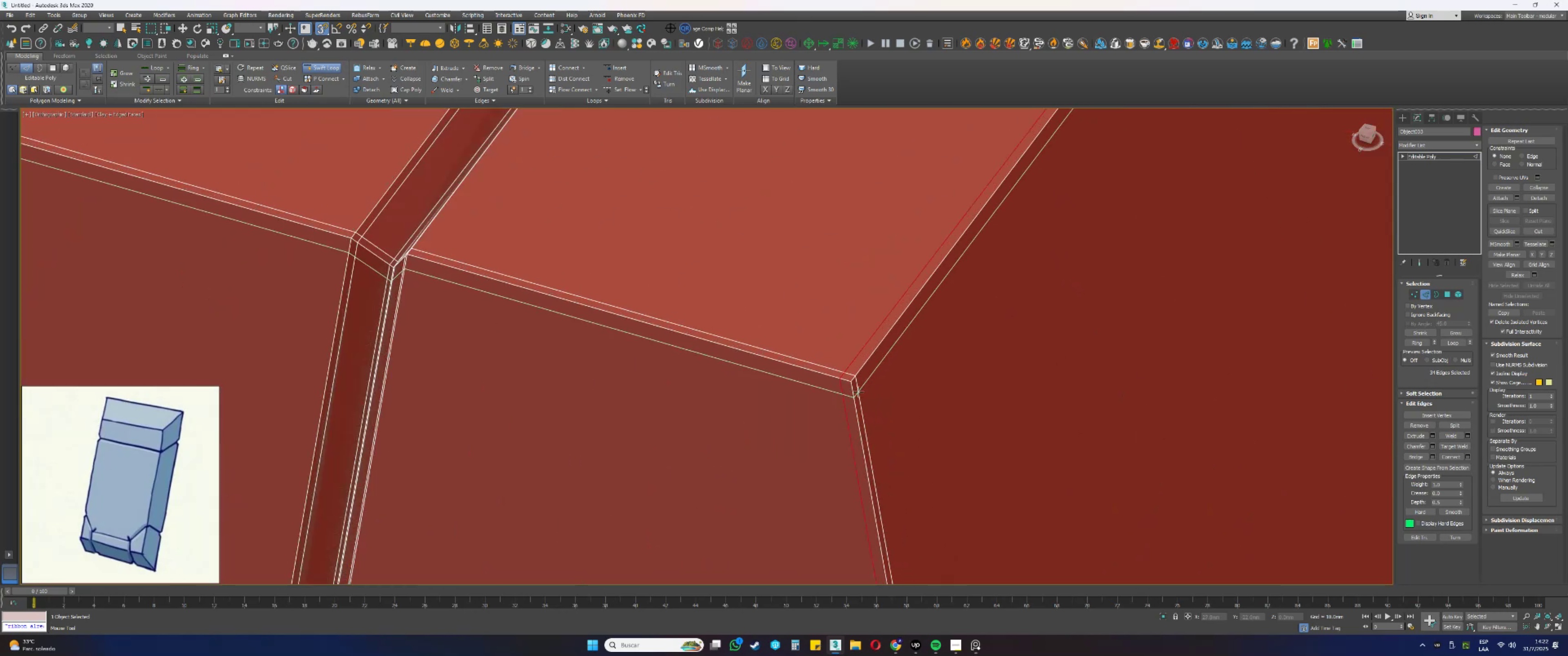 
left_click([858, 392])
 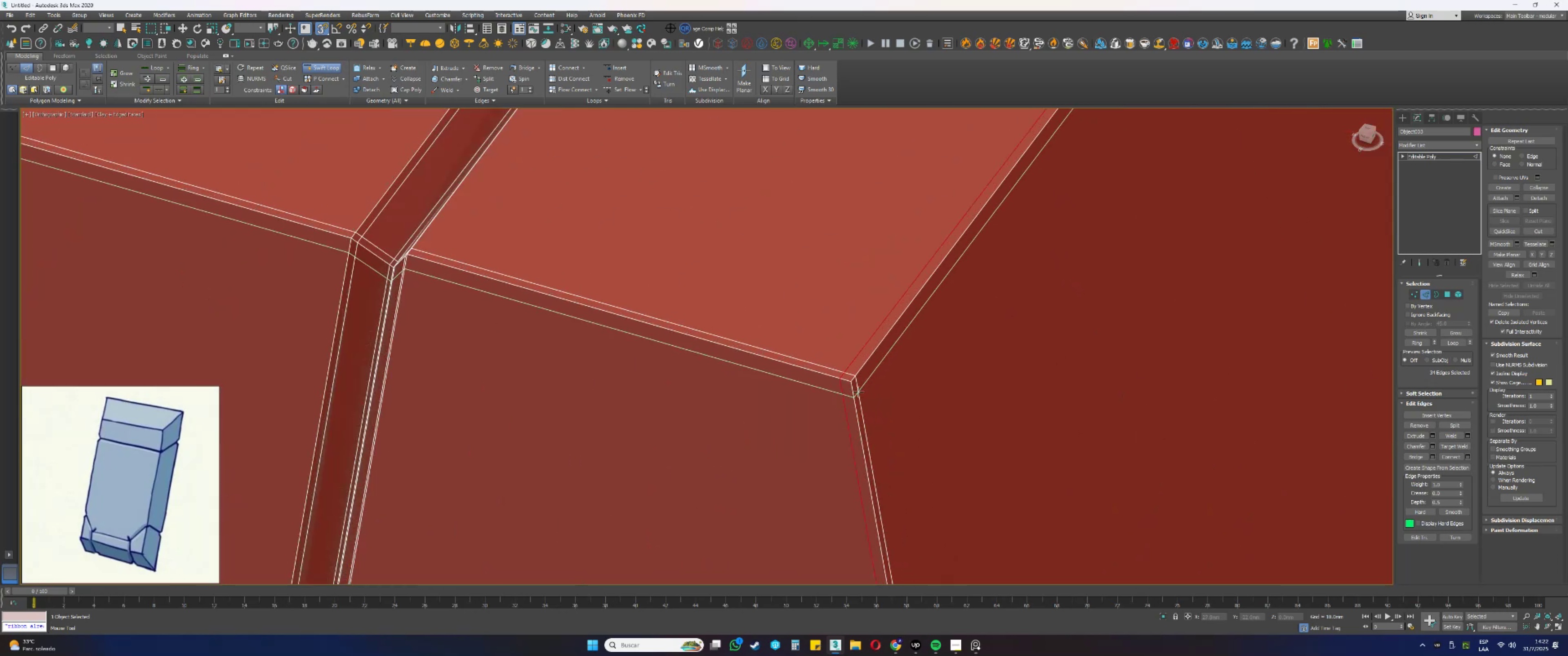 
hold_key(key=ControlLeft, duration=2.01)
 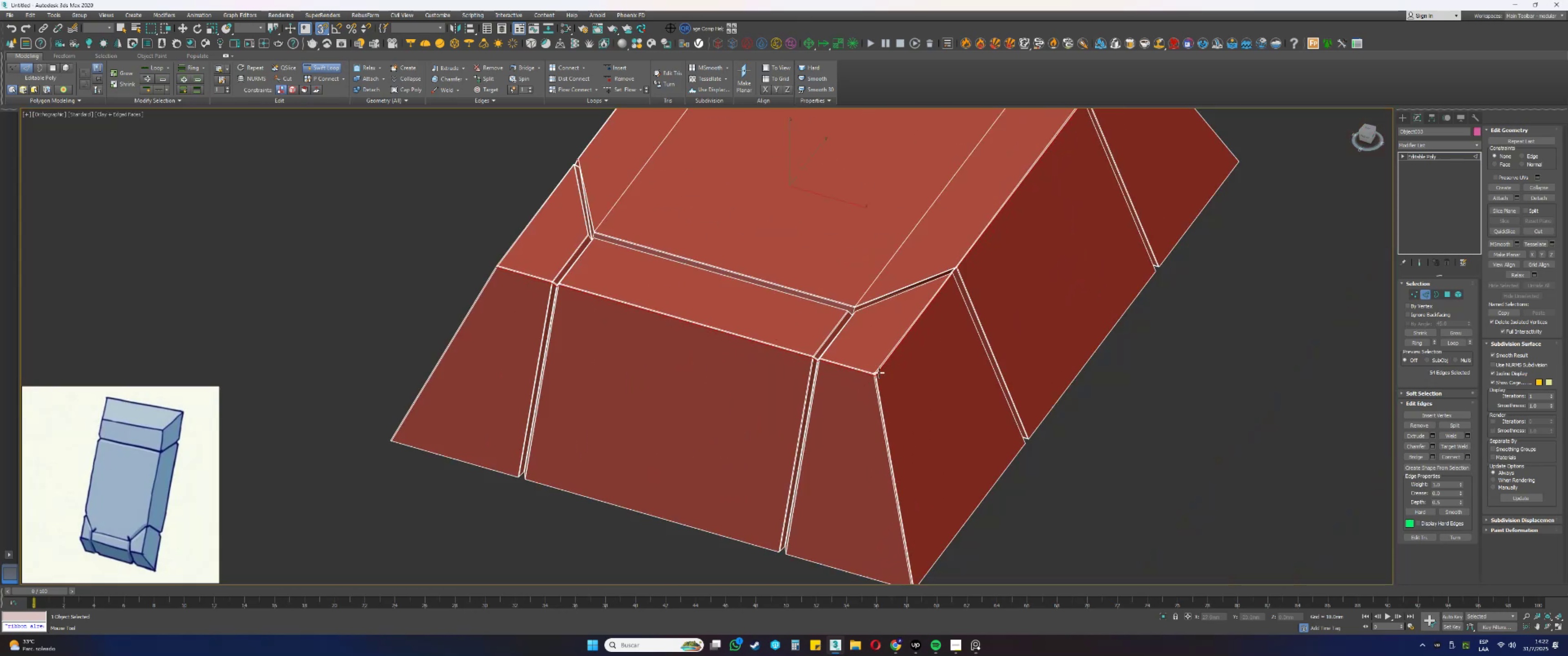 
hold_key(key=AltLeft, duration=1.53)
 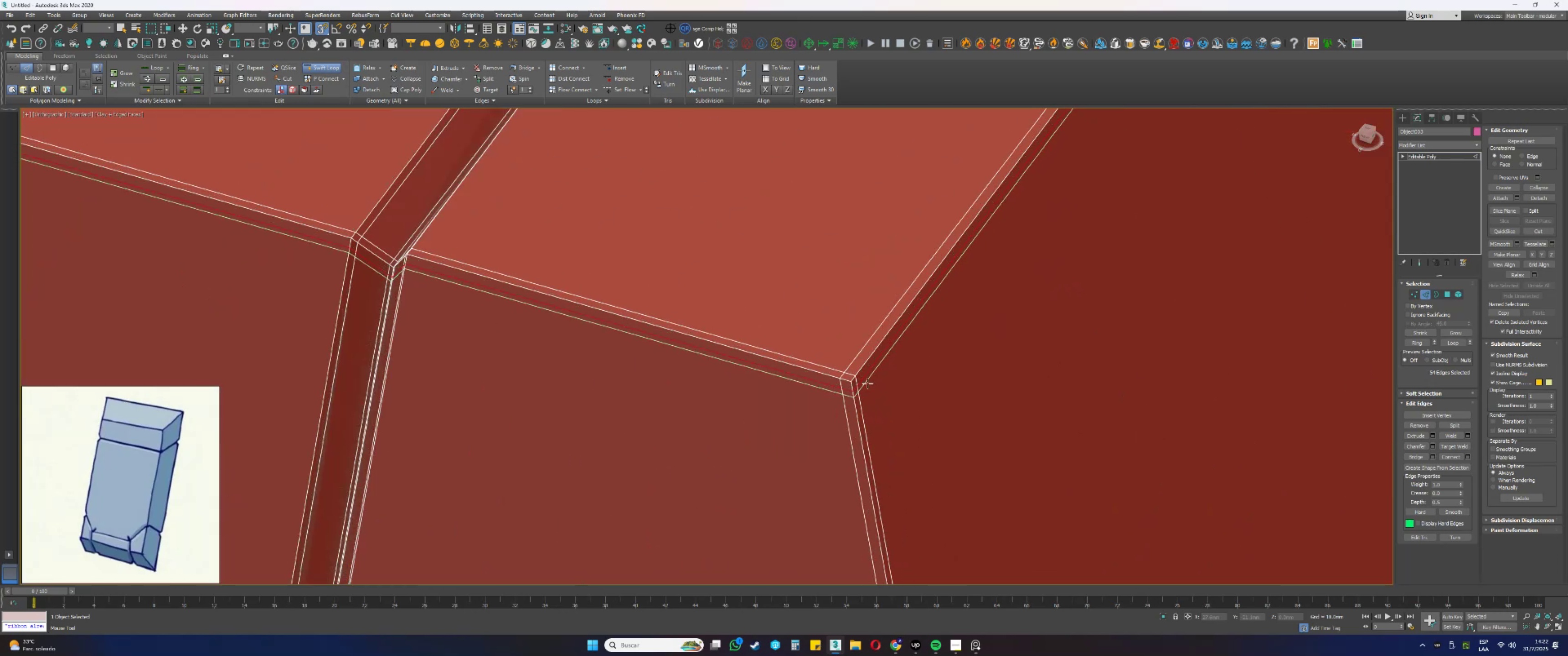 
hold_key(key=AltLeft, duration=0.47)
 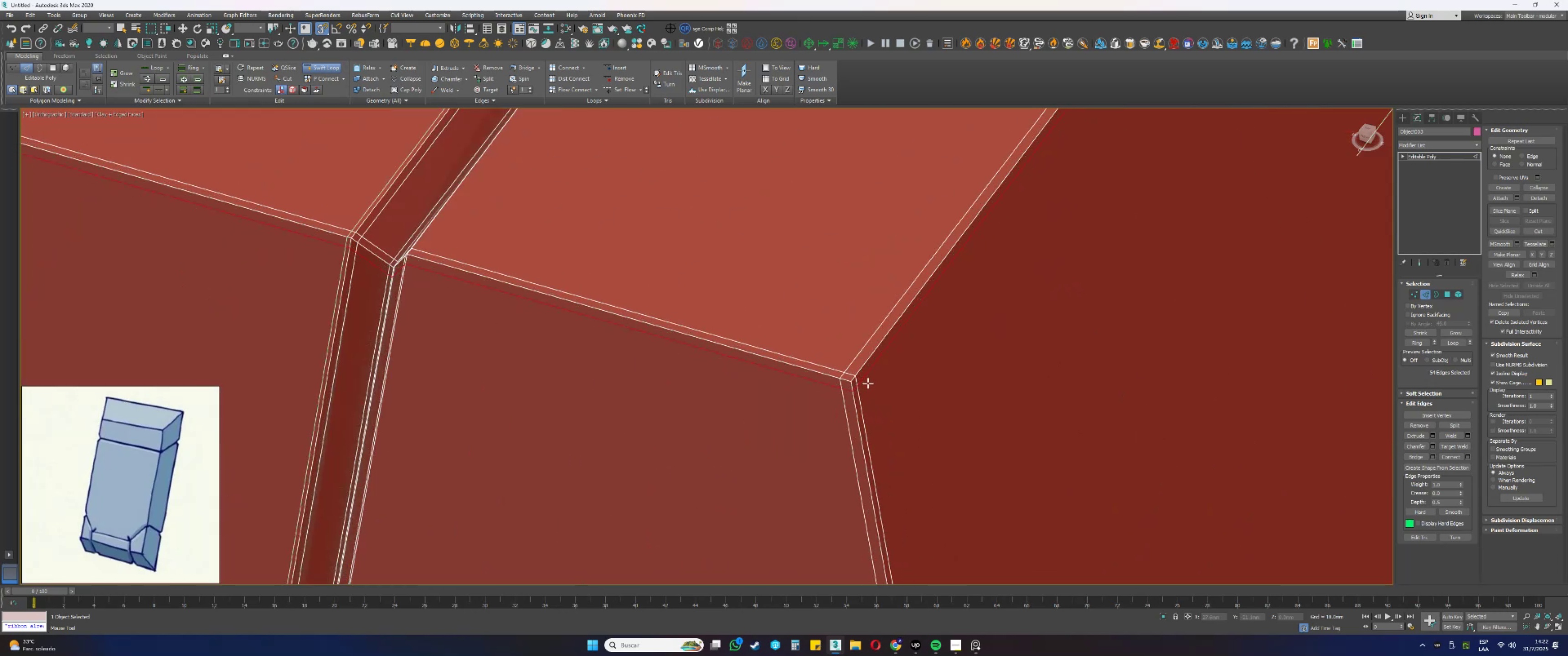 
scroll: coordinate [879, 372], scroll_direction: down, amount: 11.0
 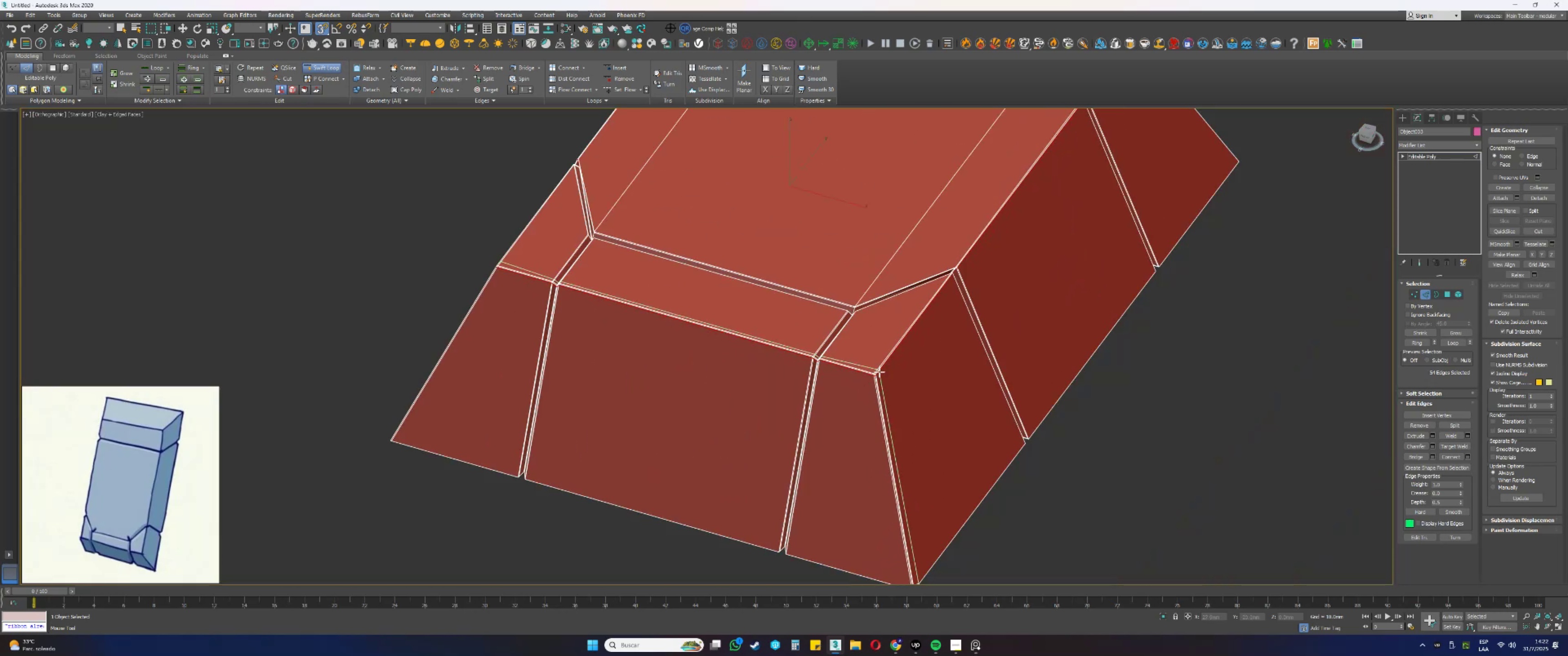 
hold_key(key=AltLeft, duration=0.55)
 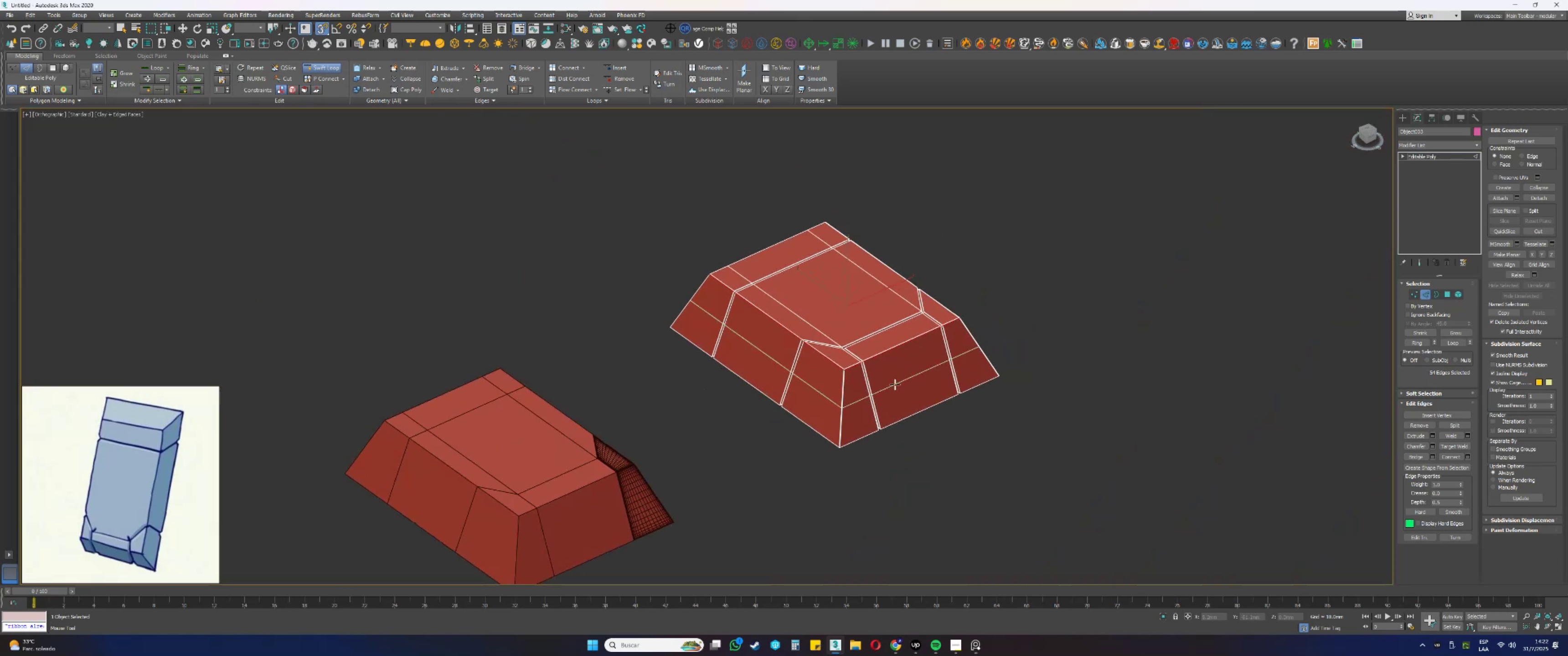 
scroll: coordinate [801, 352], scroll_direction: up, amount: 10.0
 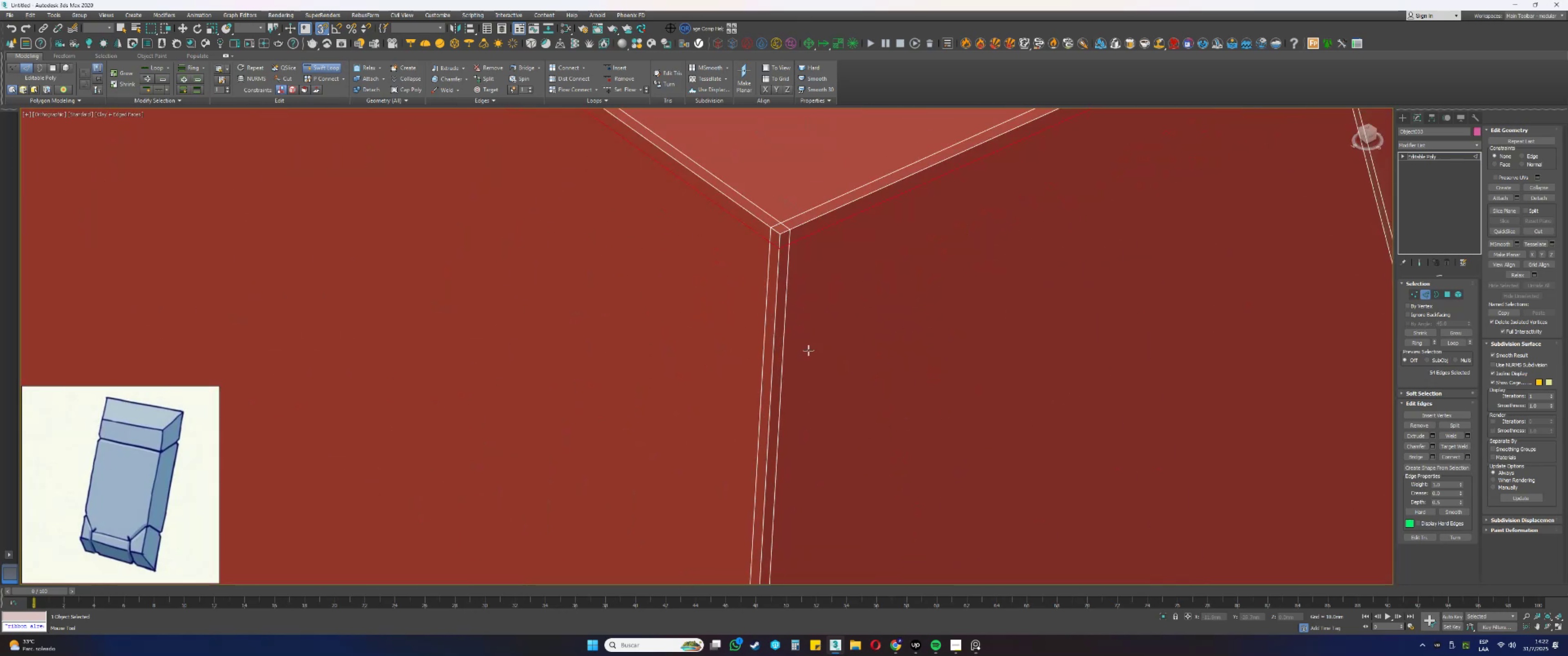 
scroll: coordinate [811, 351], scroll_direction: down, amount: 12.0
 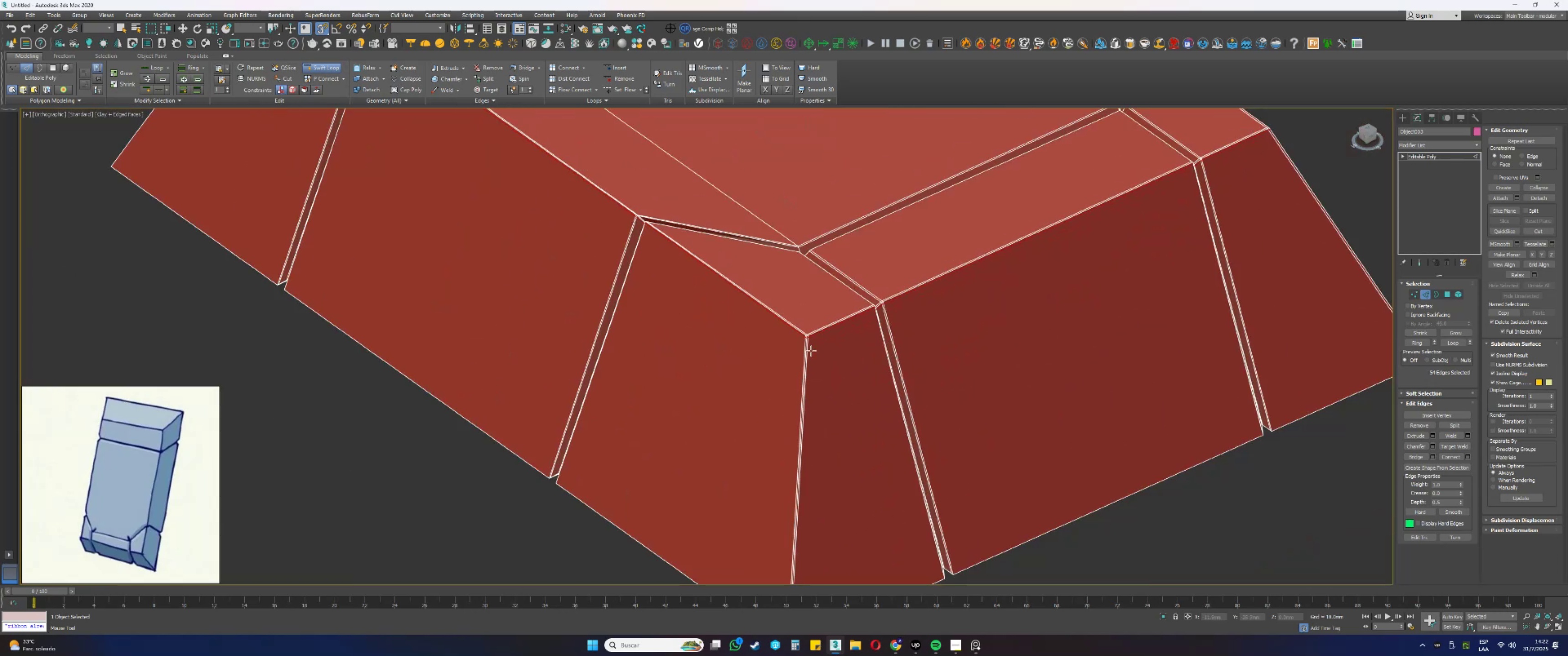 
hold_key(key=AltLeft, duration=0.58)
 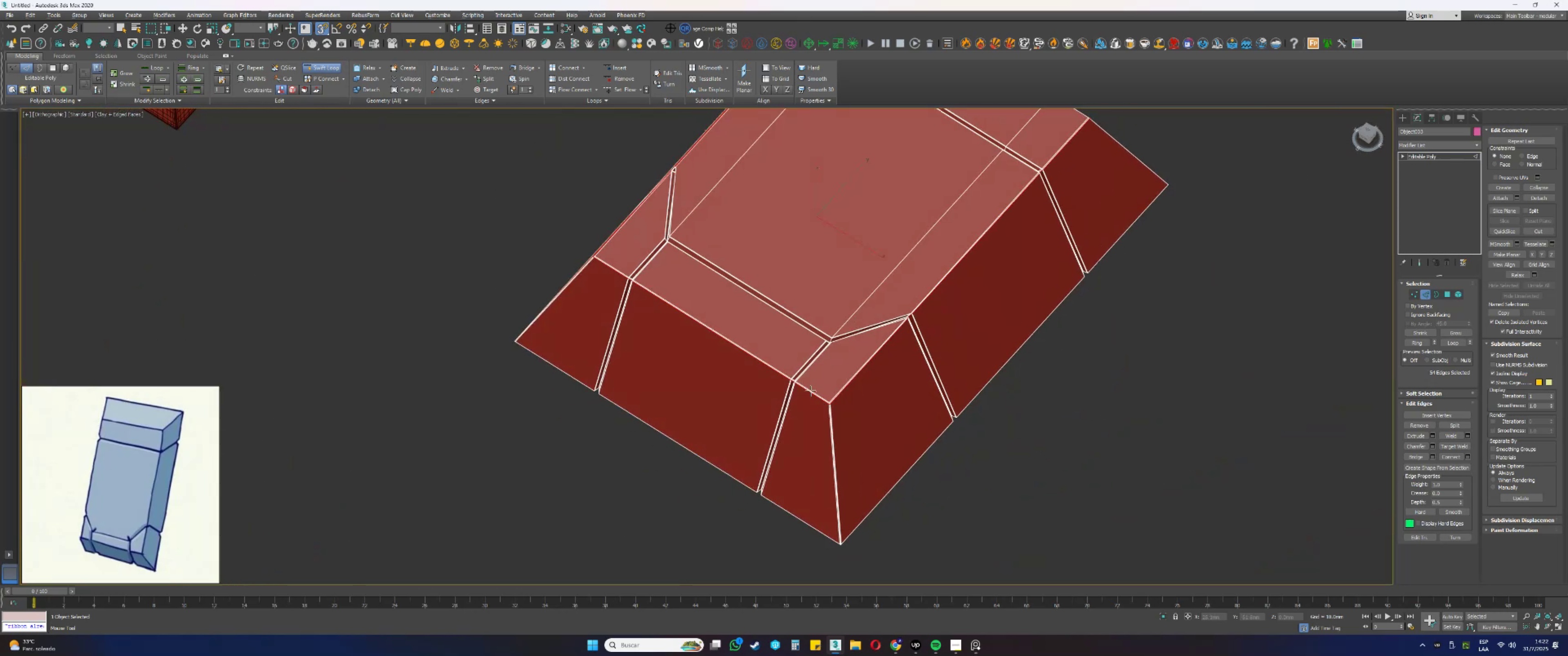 
scroll: coordinate [845, 396], scroll_direction: up, amount: 7.0
 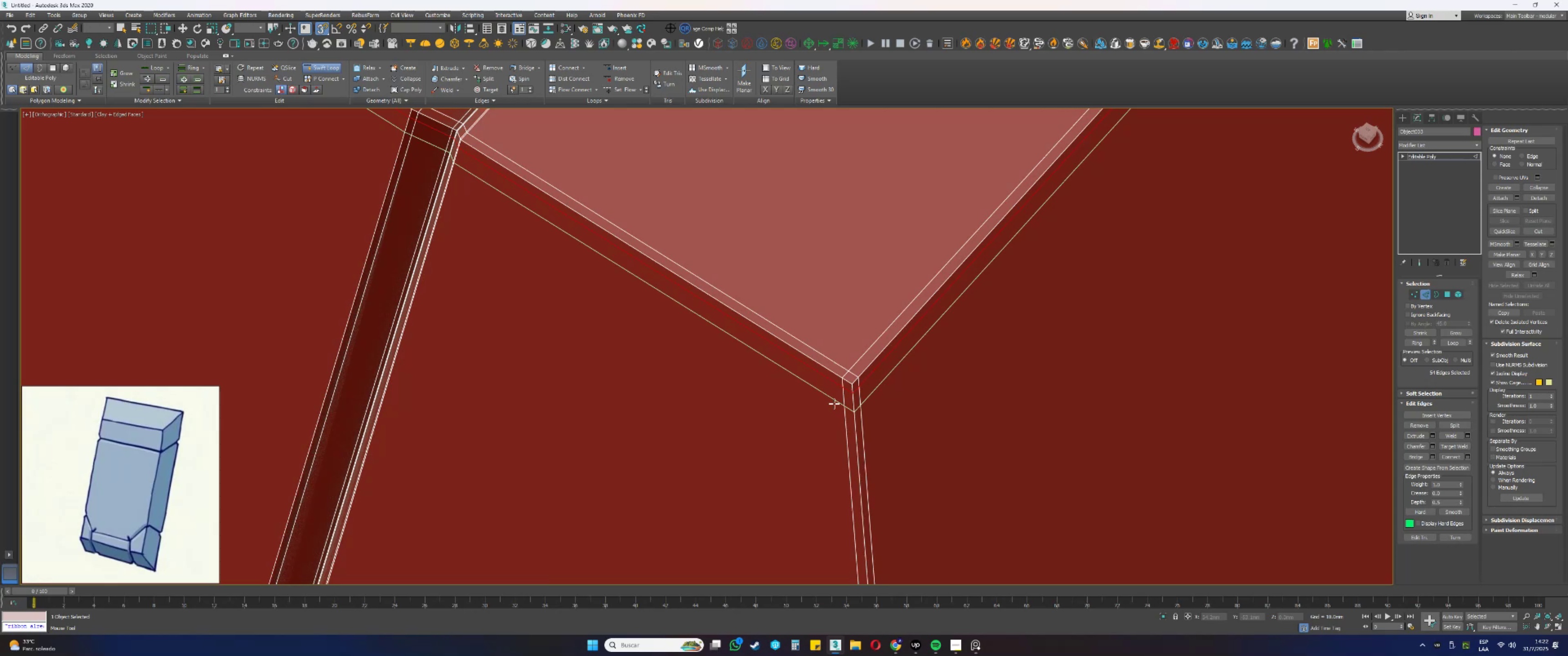 
scroll: coordinate [774, 402], scroll_direction: down, amount: 12.0
 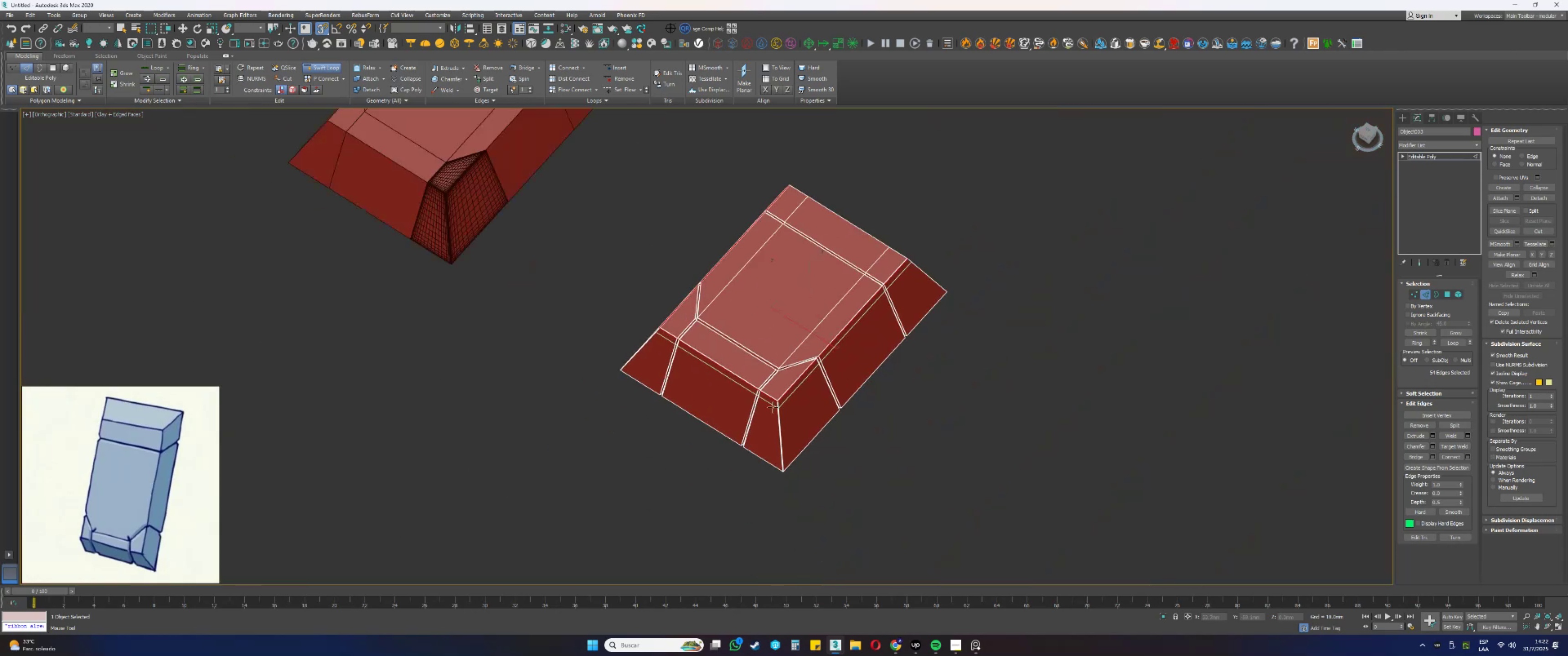 
hold_key(key=AltLeft, duration=0.41)
 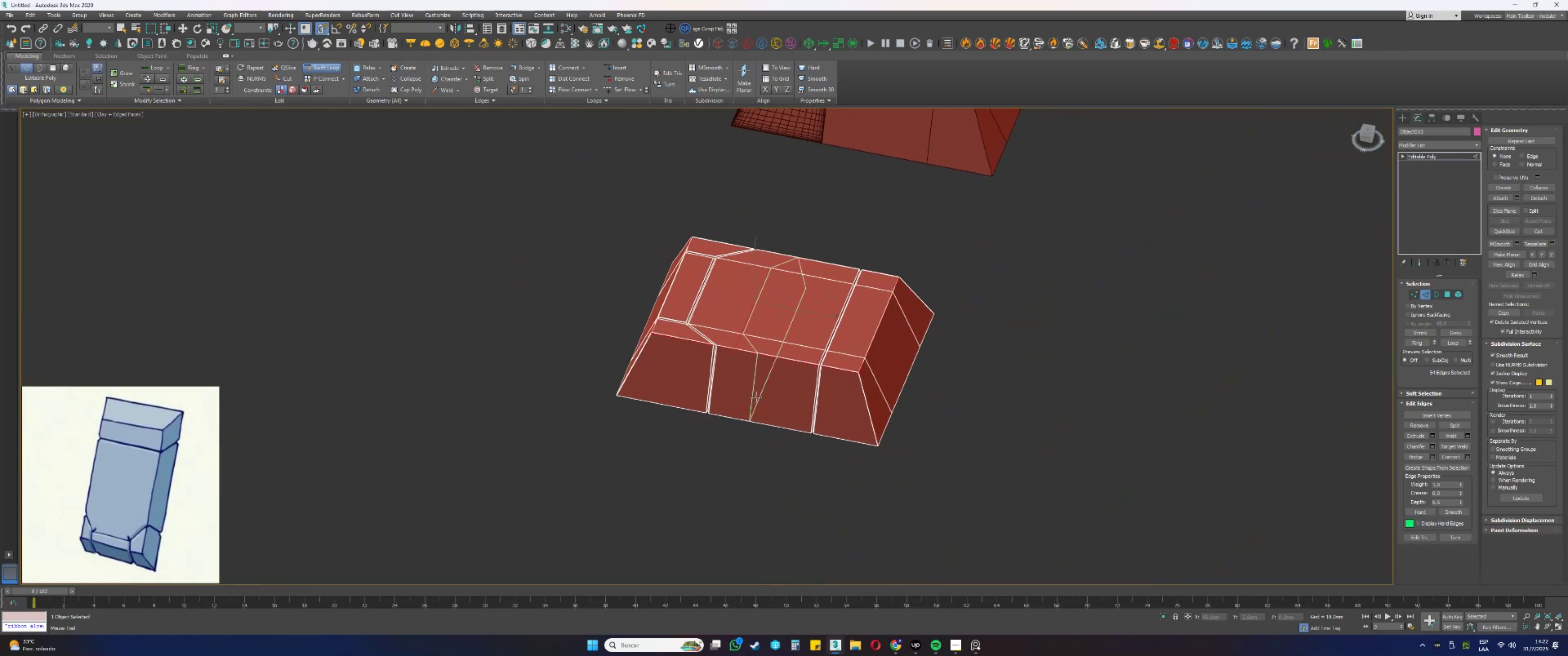 
scroll: coordinate [907, 422], scroll_direction: up, amount: 10.0
 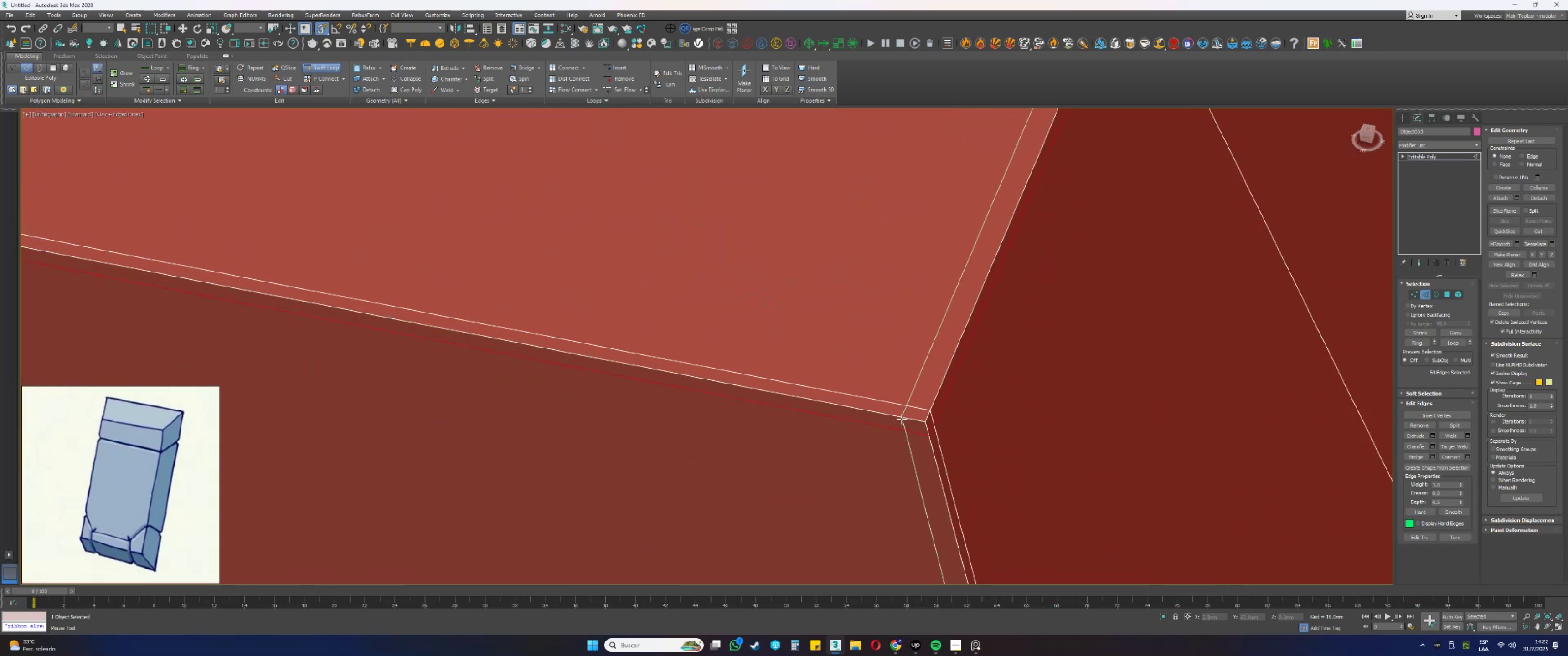 
left_click([900, 418])
 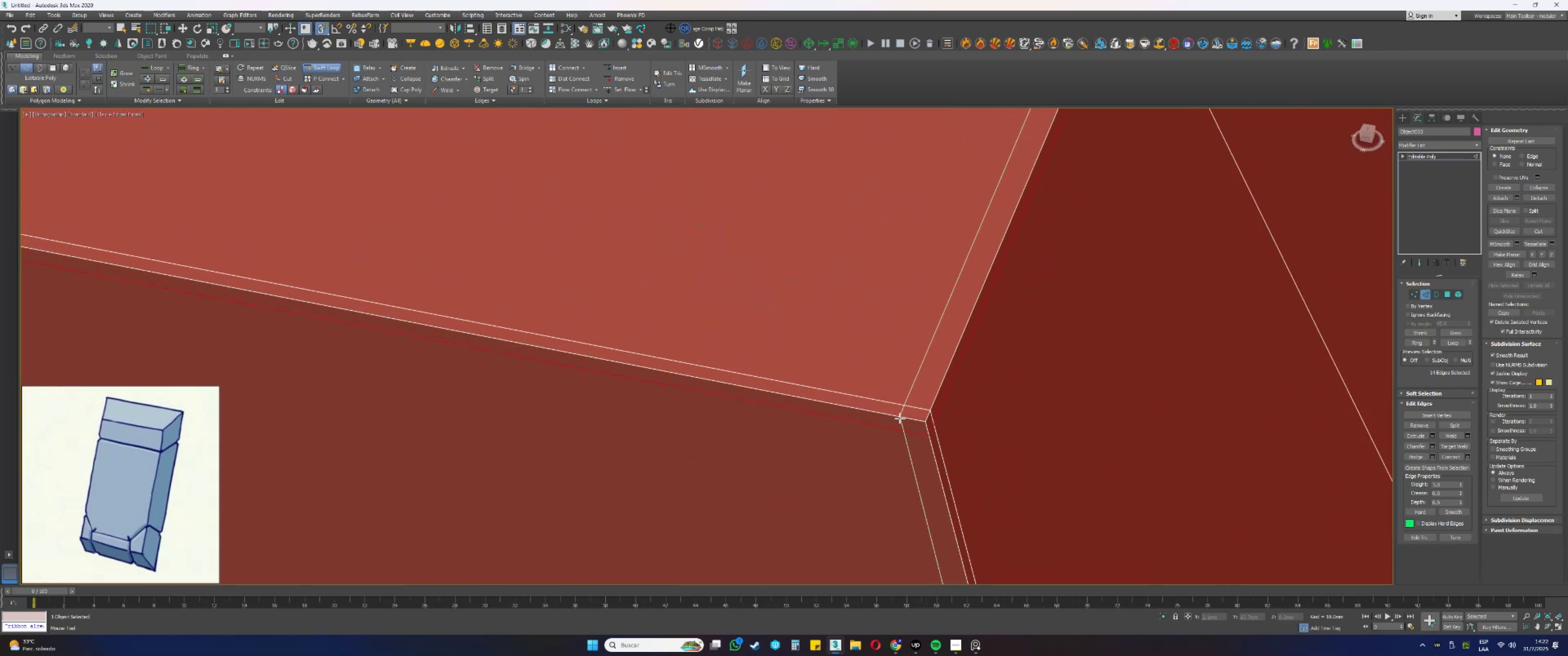 
hold_key(key=ControlLeft, duration=1.2)
hold_key(key=AltLeft, duration=1.17)
left_click_drag(start_coordinate=[908, 395], to_coordinate=[919, 398])
 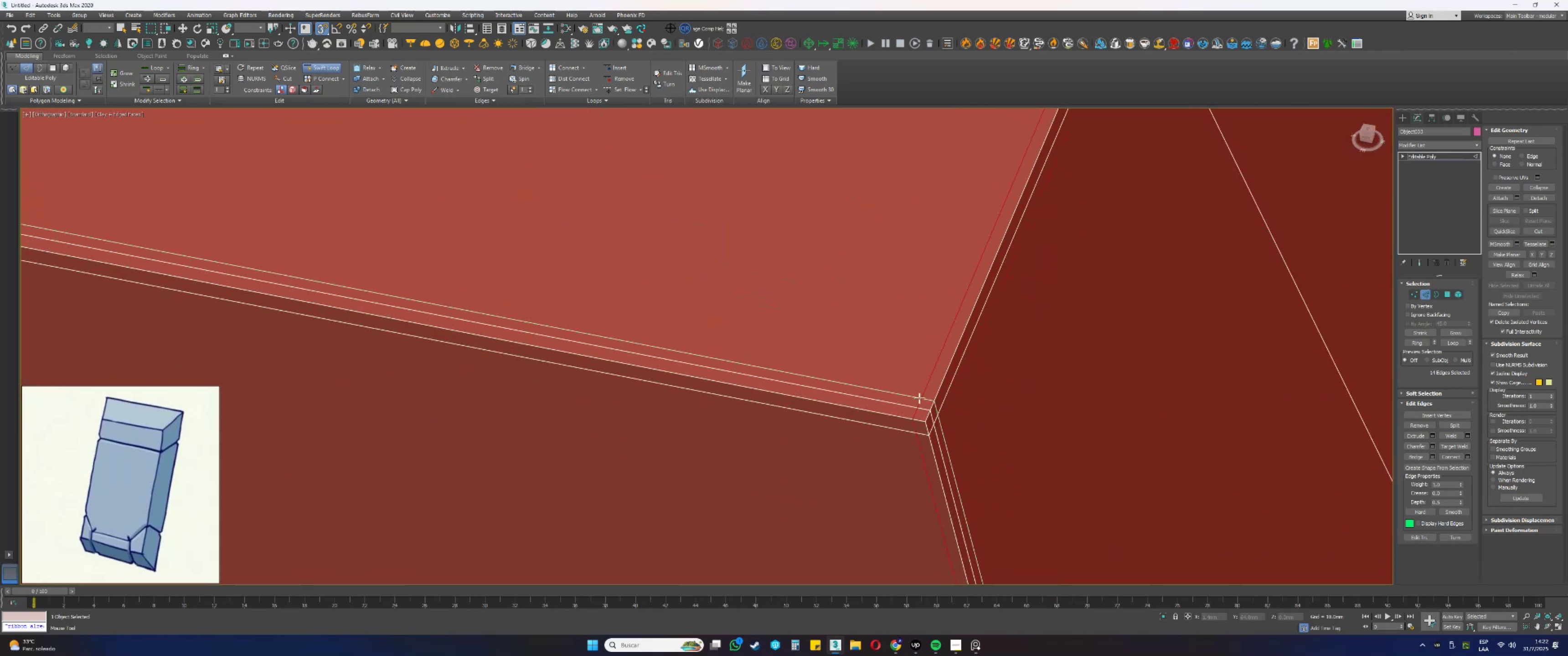 
scroll: coordinate [926, 380], scroll_direction: down, amount: 13.0
 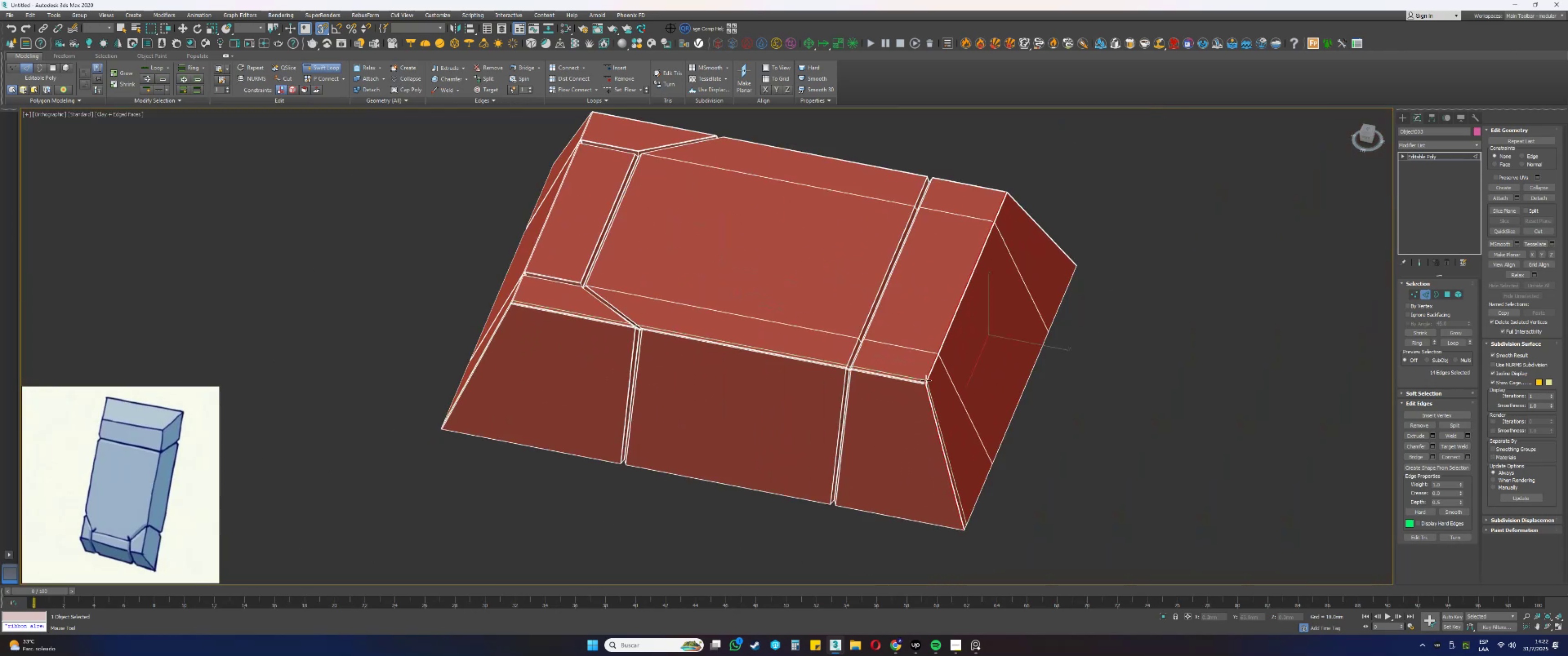 
hold_key(key=AltLeft, duration=0.81)
 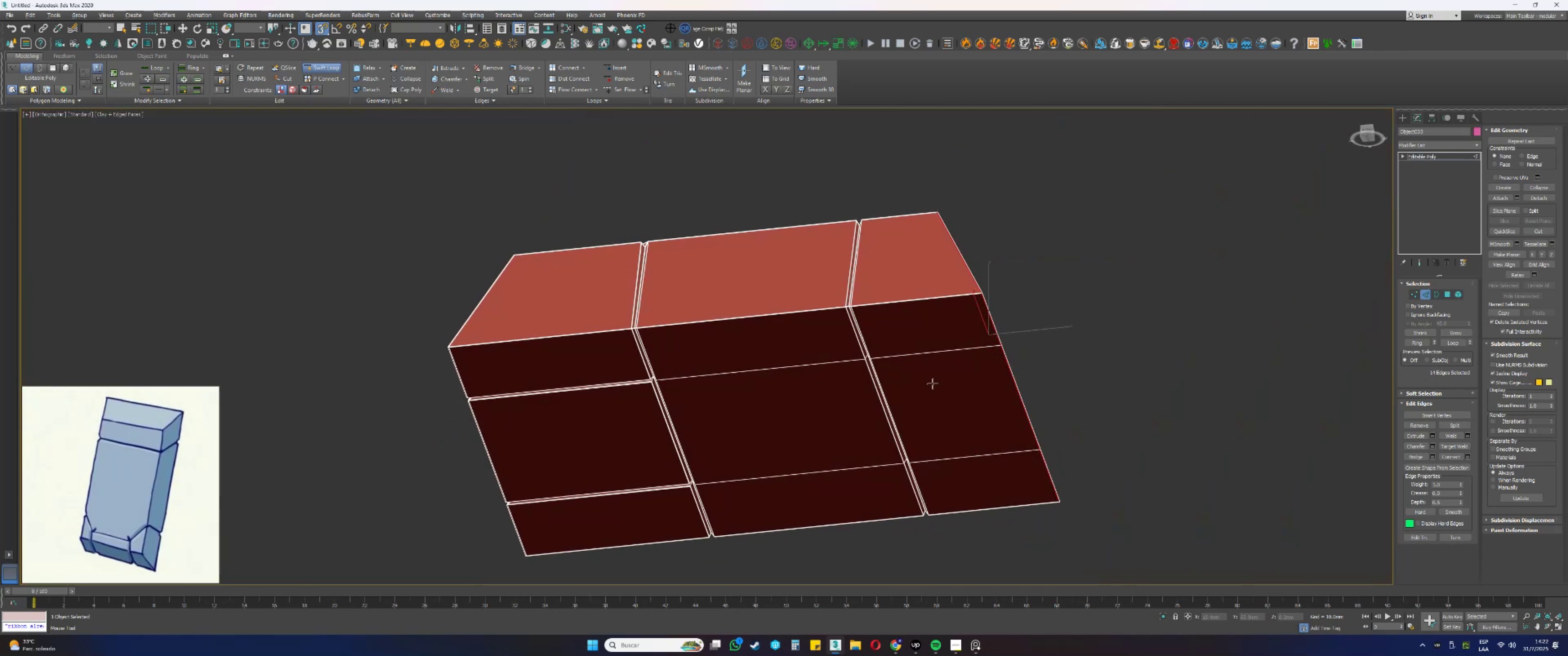 
hold_key(key=AltLeft, duration=0.59)
 